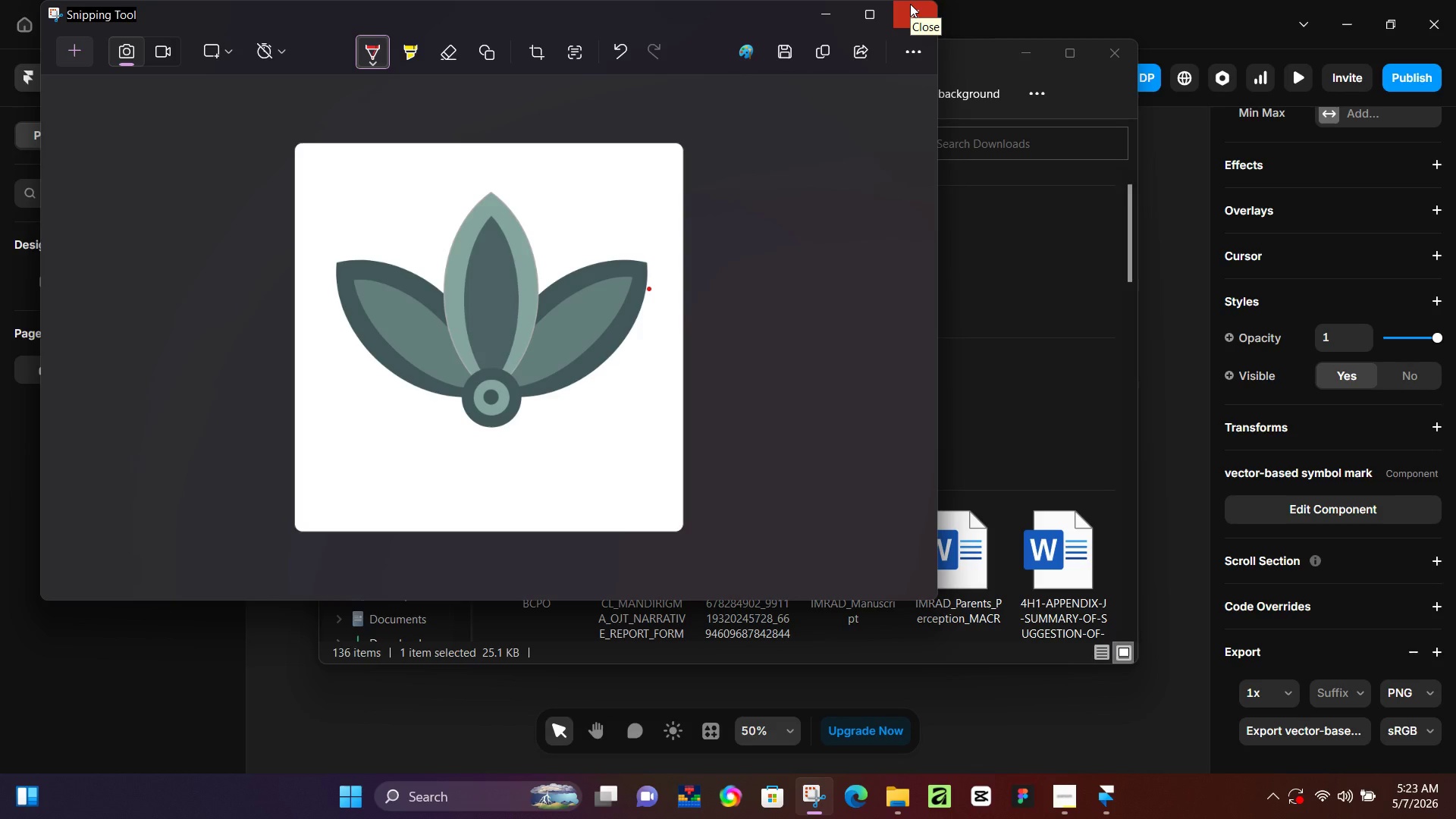 
wait(10.33)
 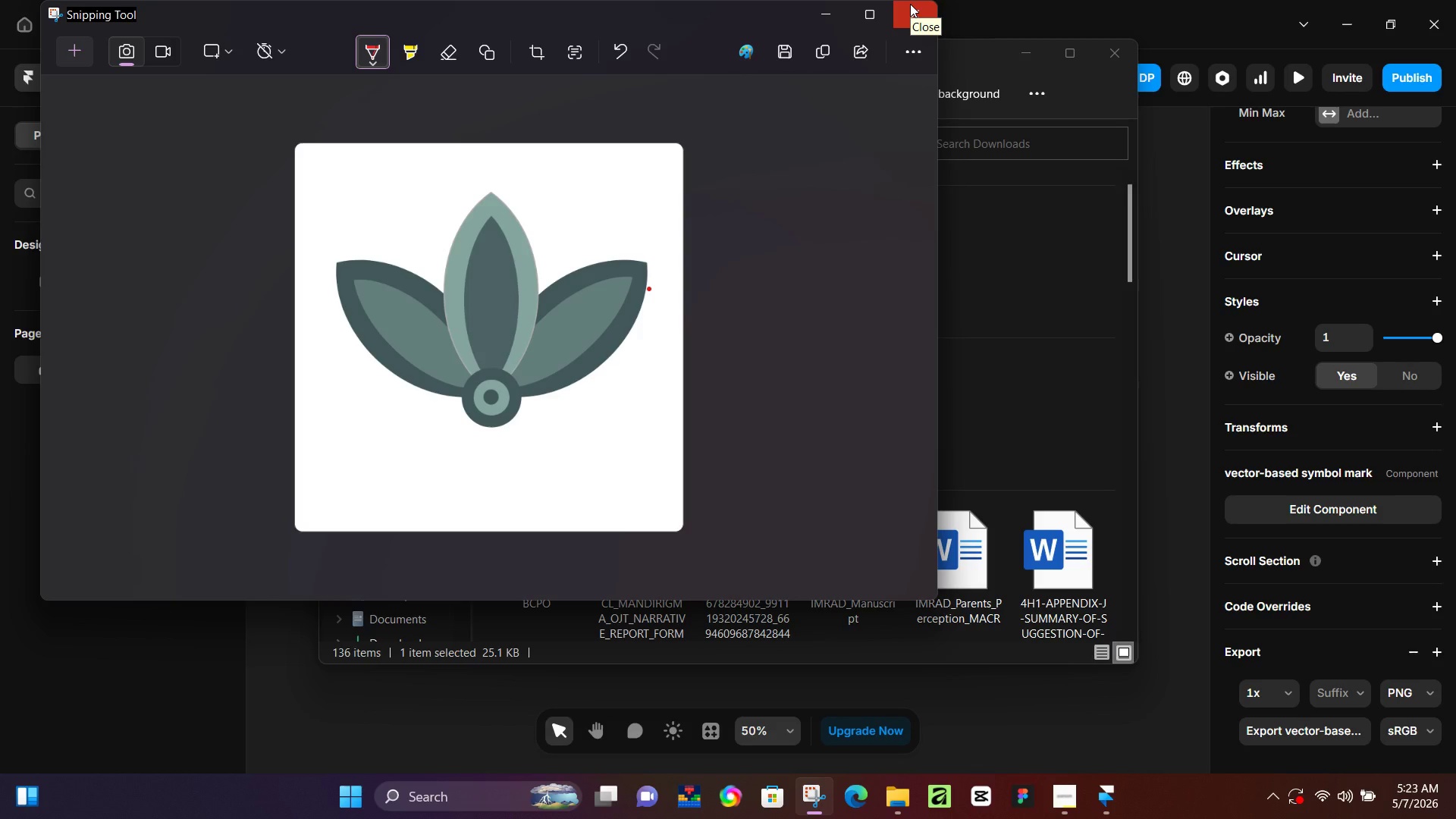 
right_click([552, 240])
 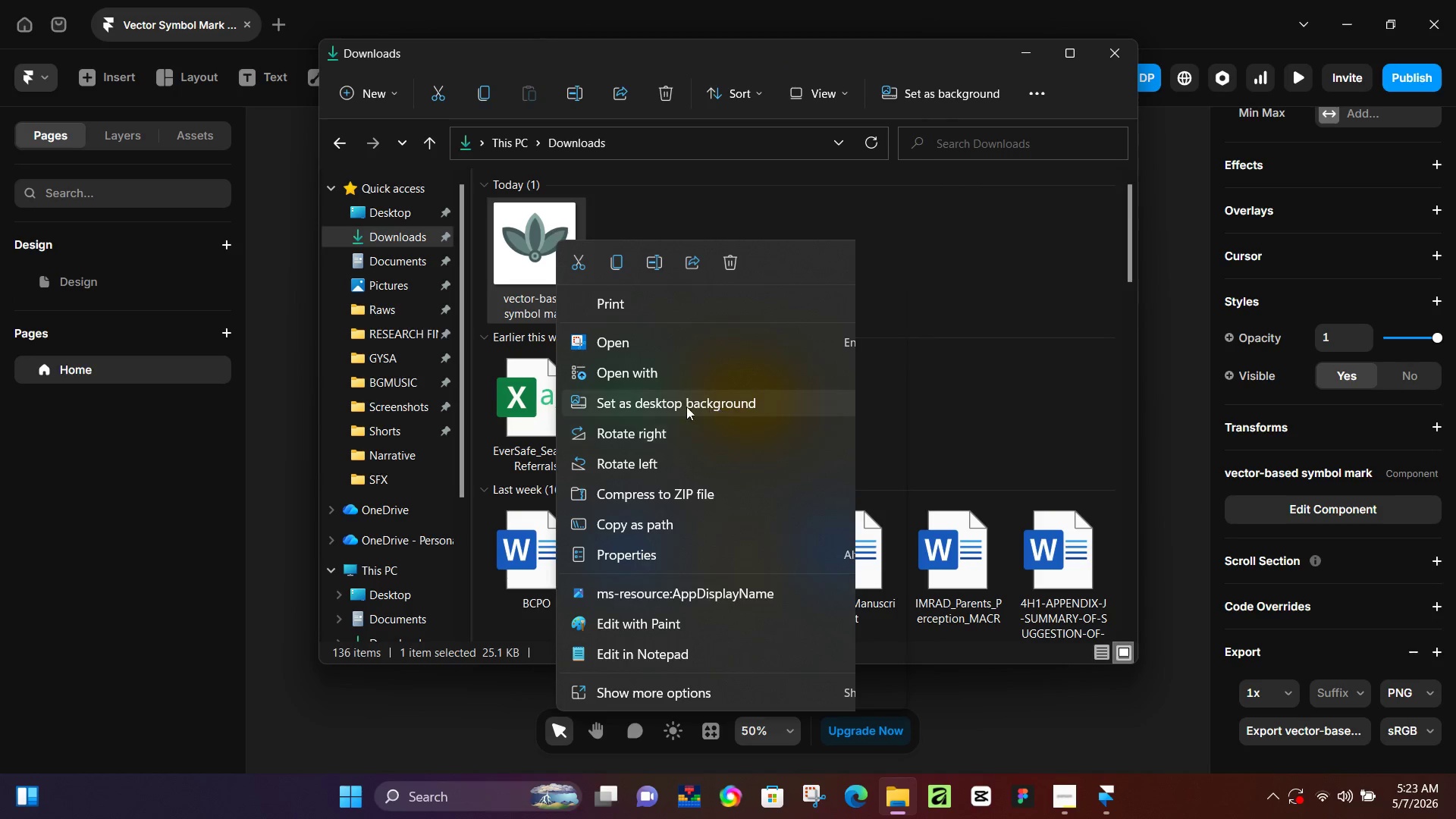 
left_click([643, 298])
 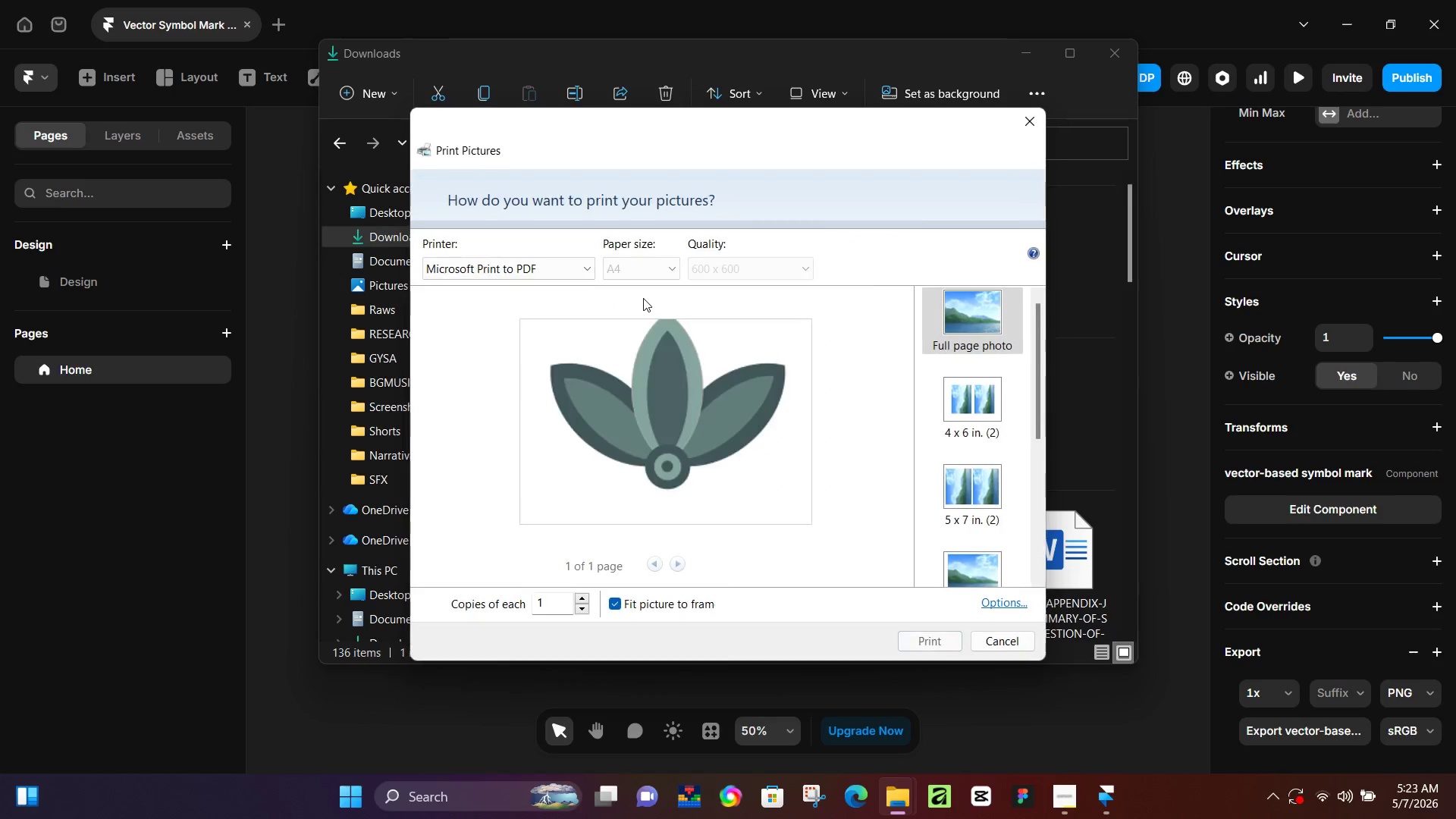 
mouse_move([631, 320])
 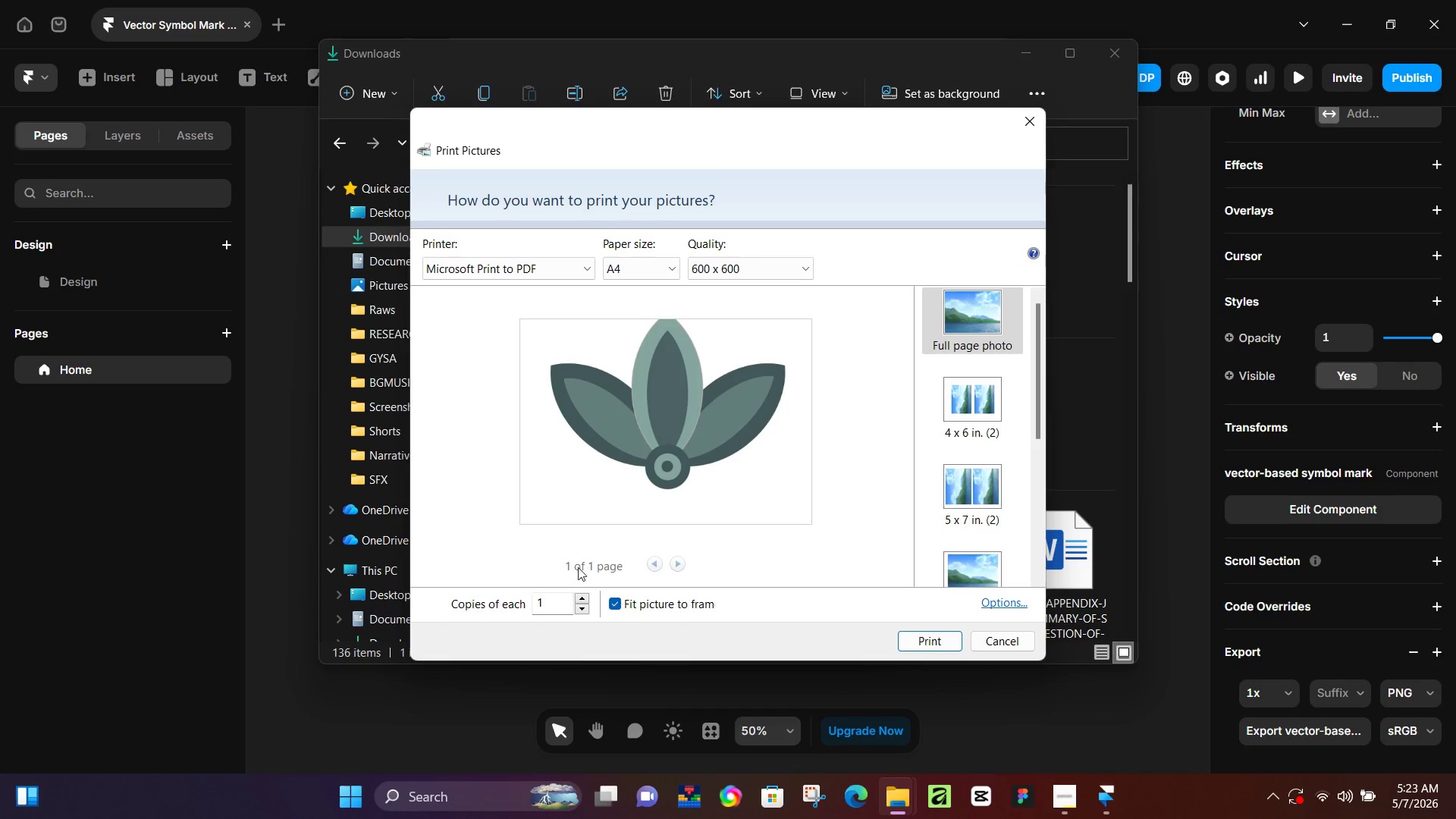 
left_click([617, 604])
 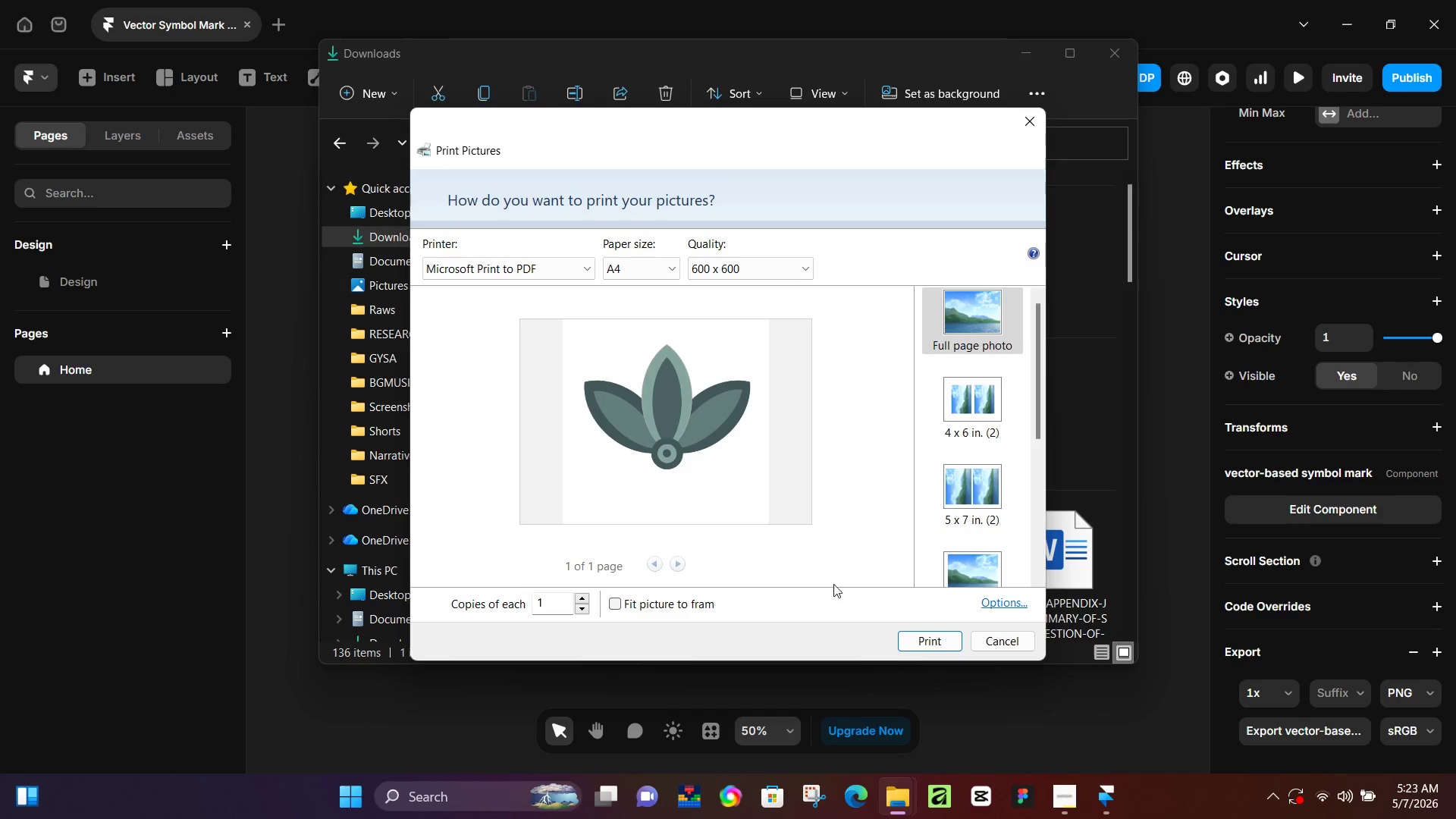 
wait(8.34)
 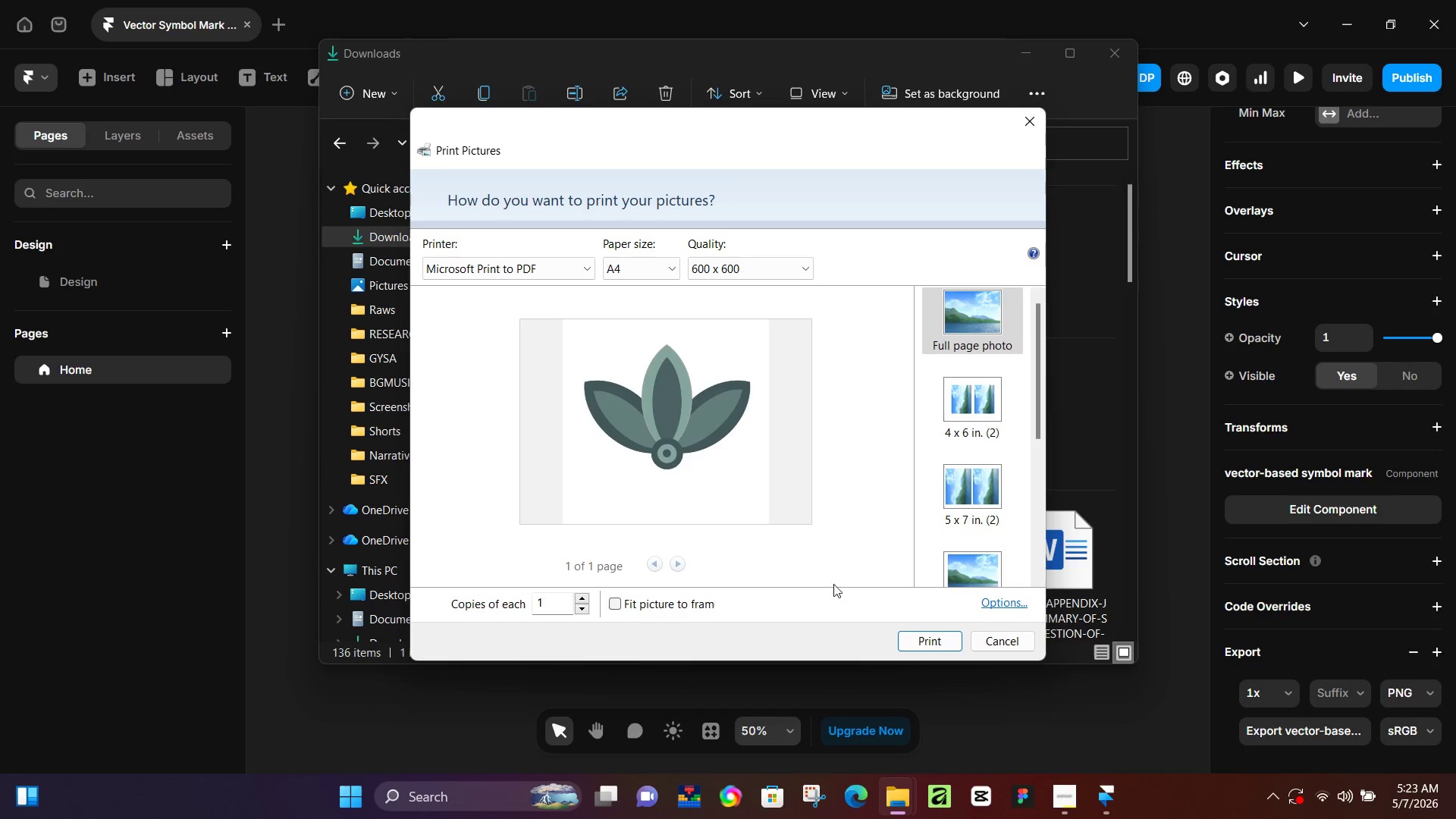 
left_click([937, 635])
 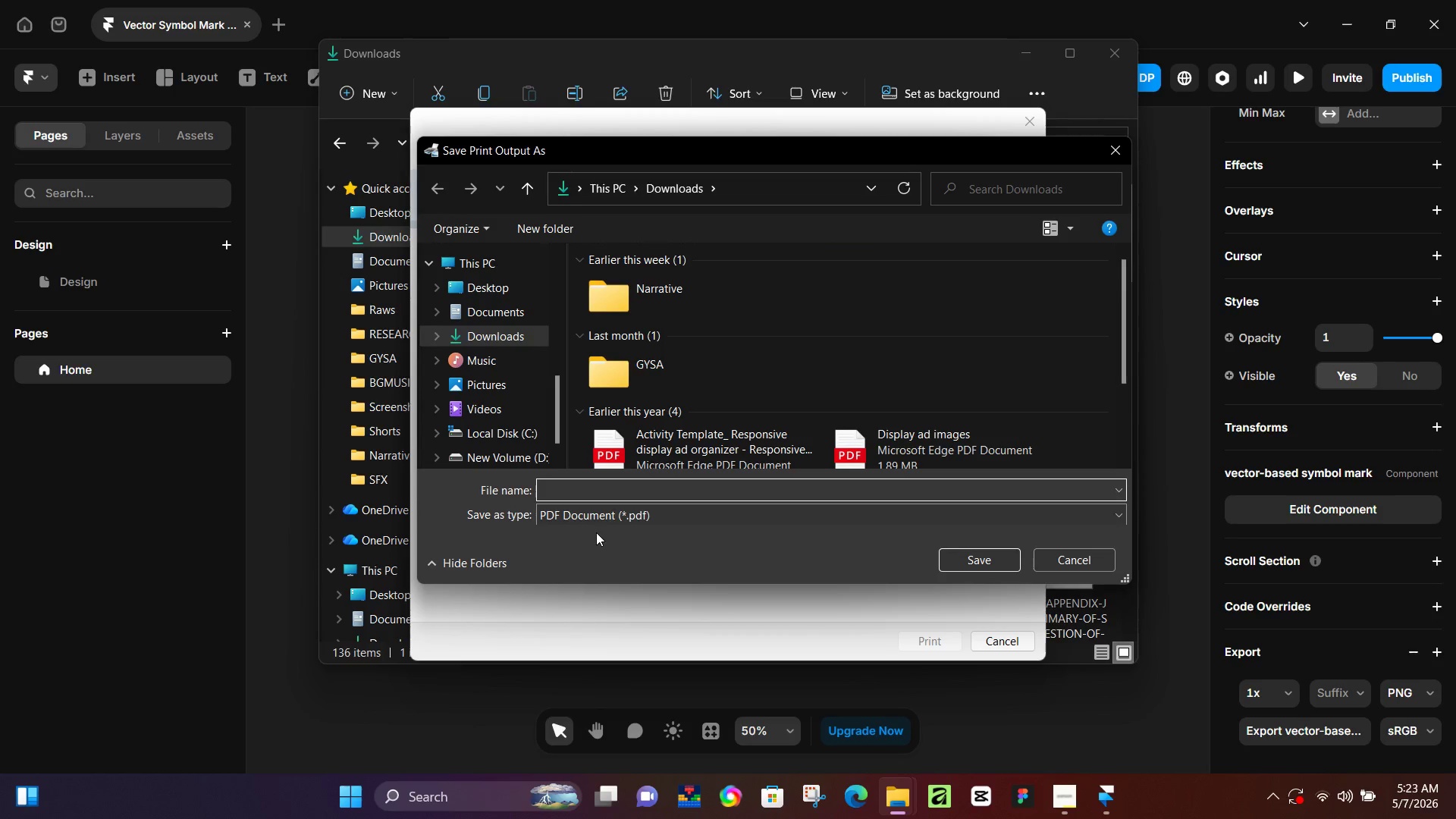 
type(PDF Export)
 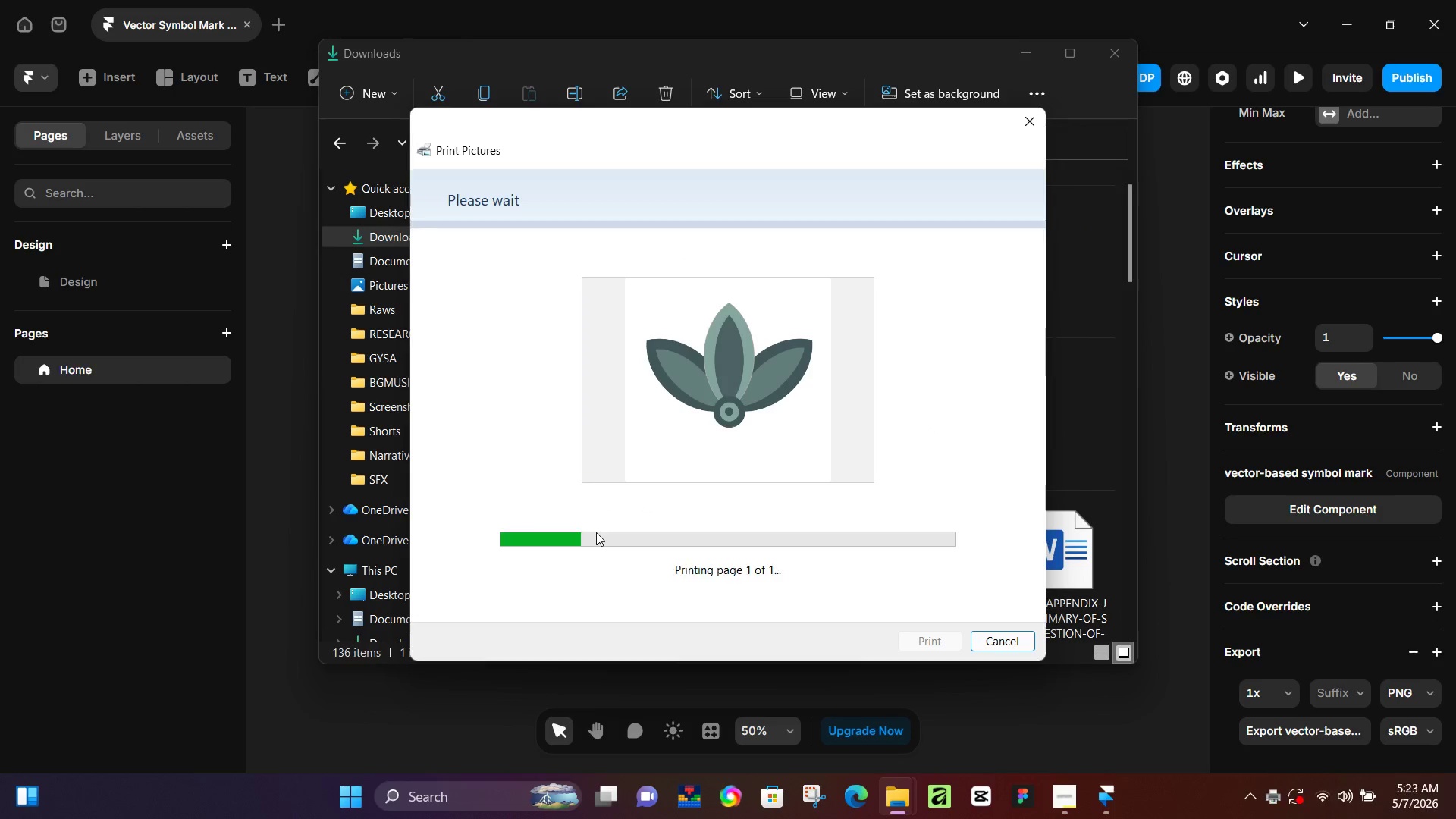 
 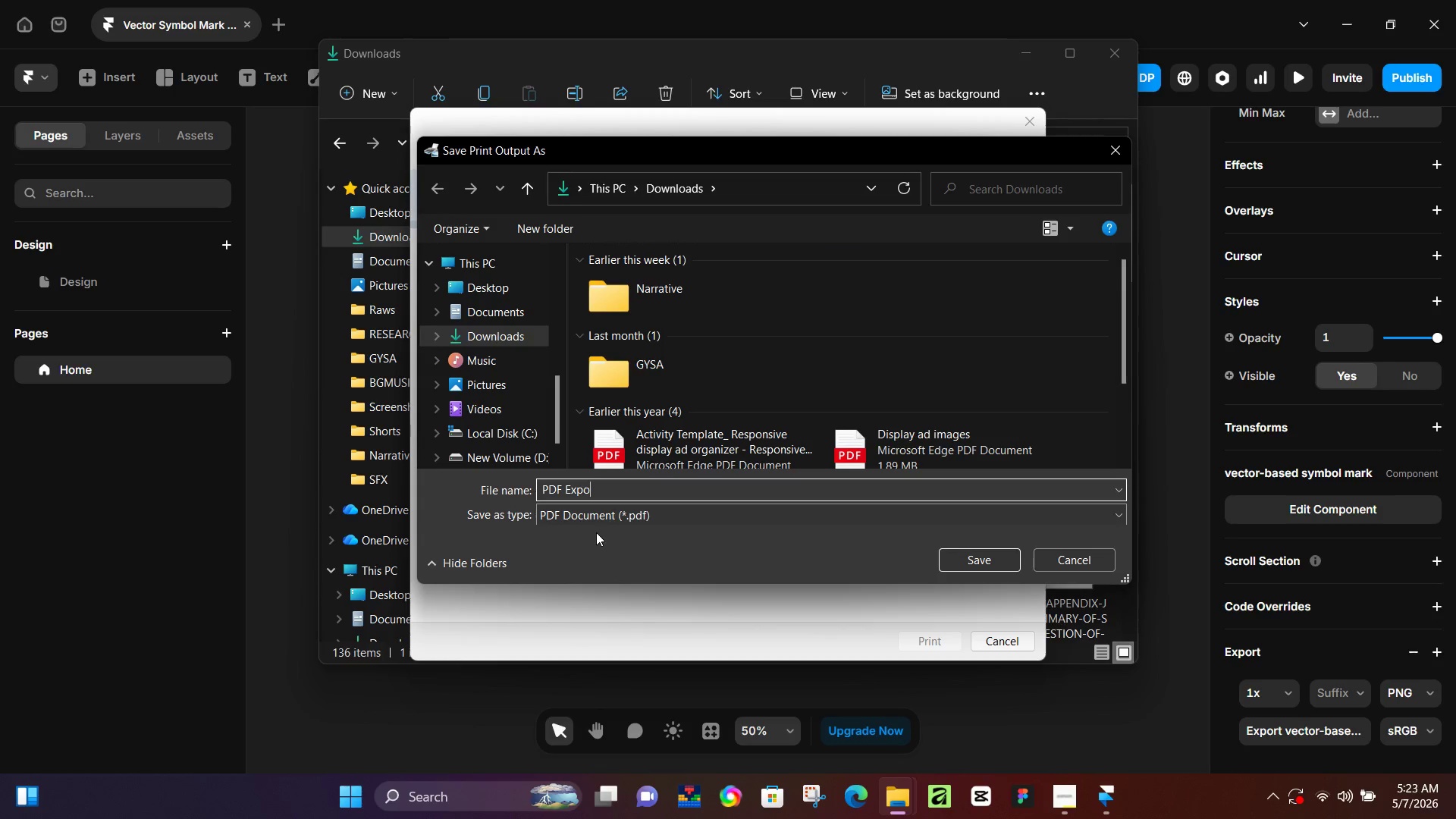 
key(Enter)
 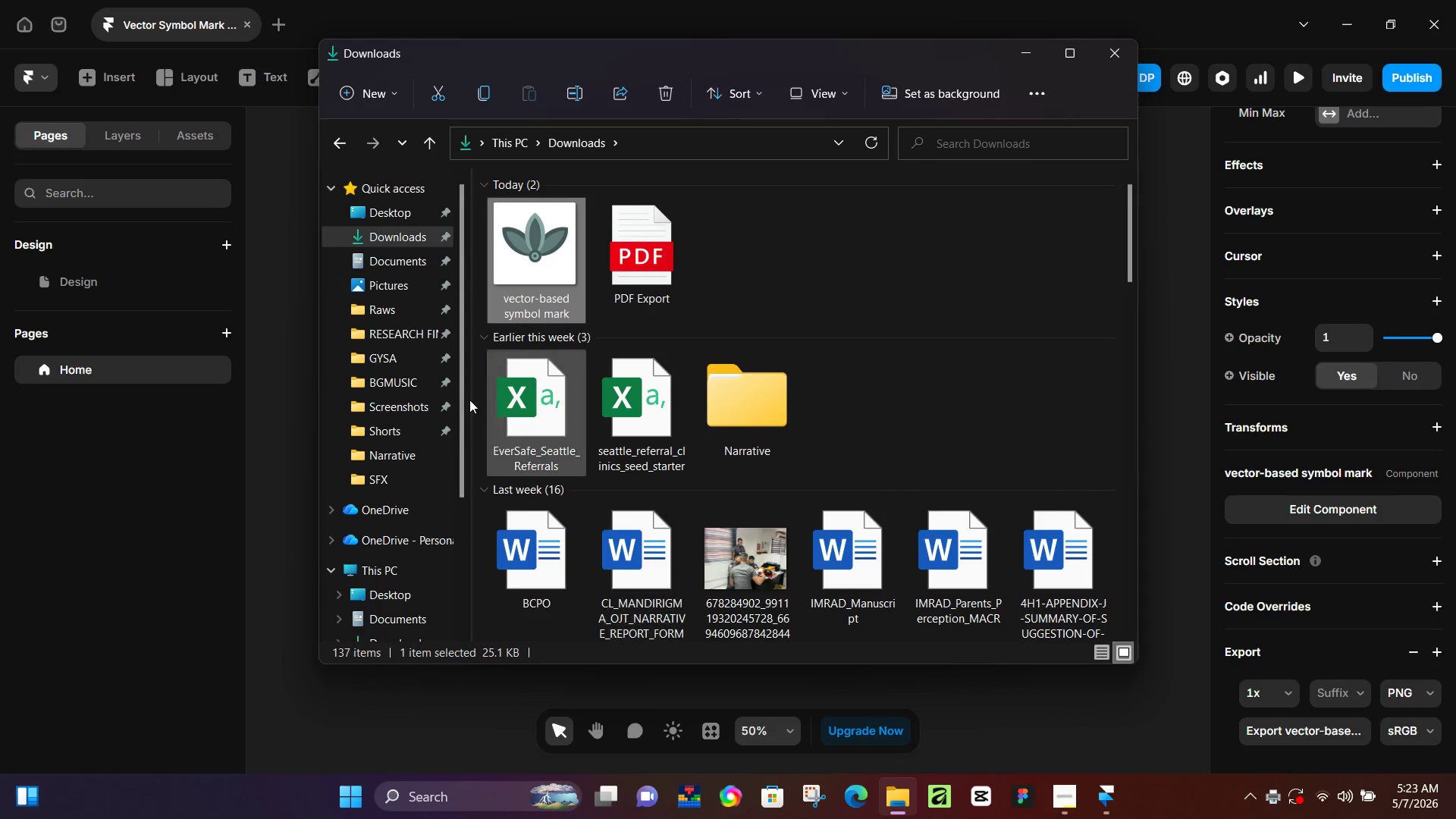 
double_click([642, 257])
 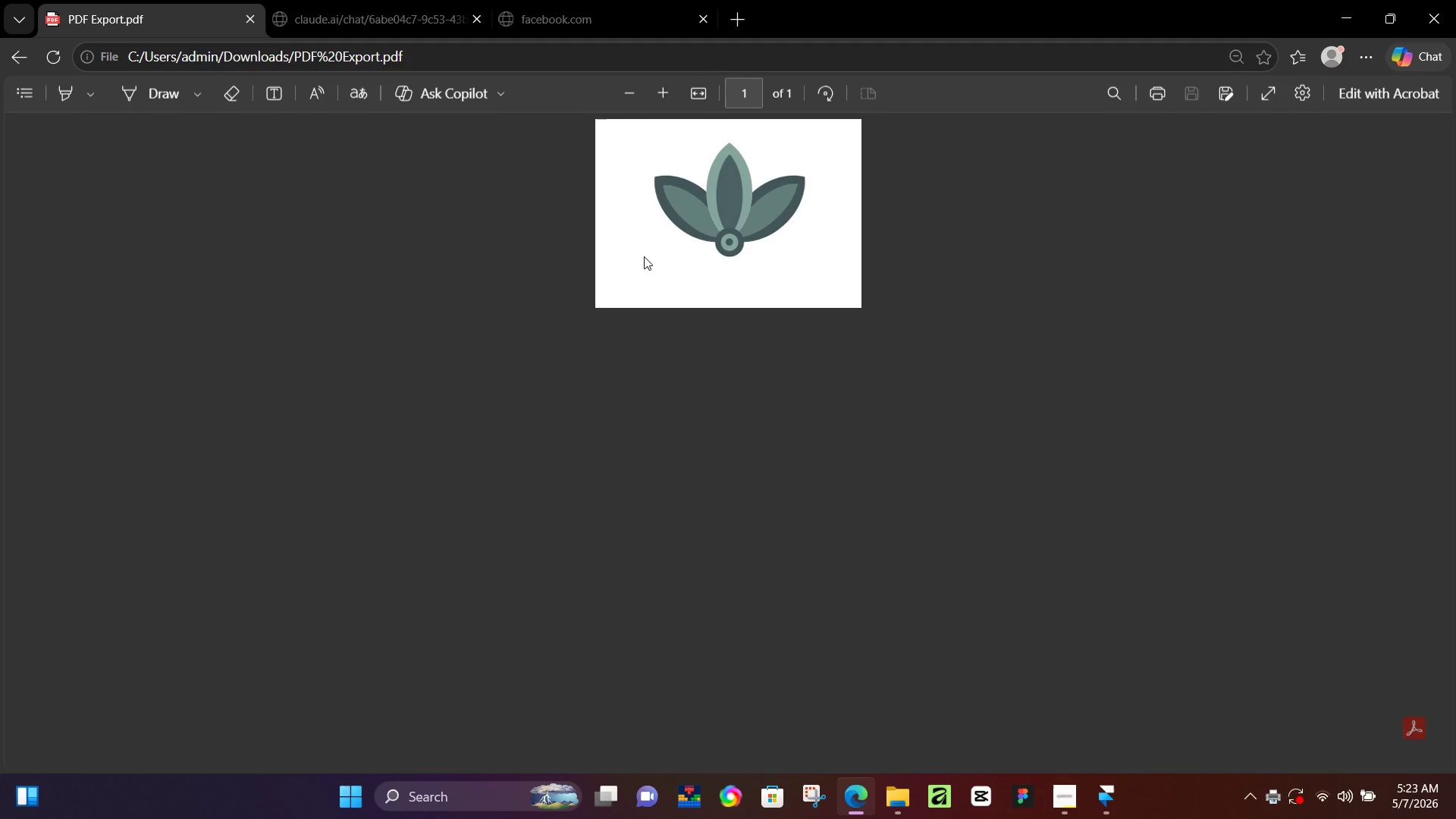 
left_click([726, 194])
 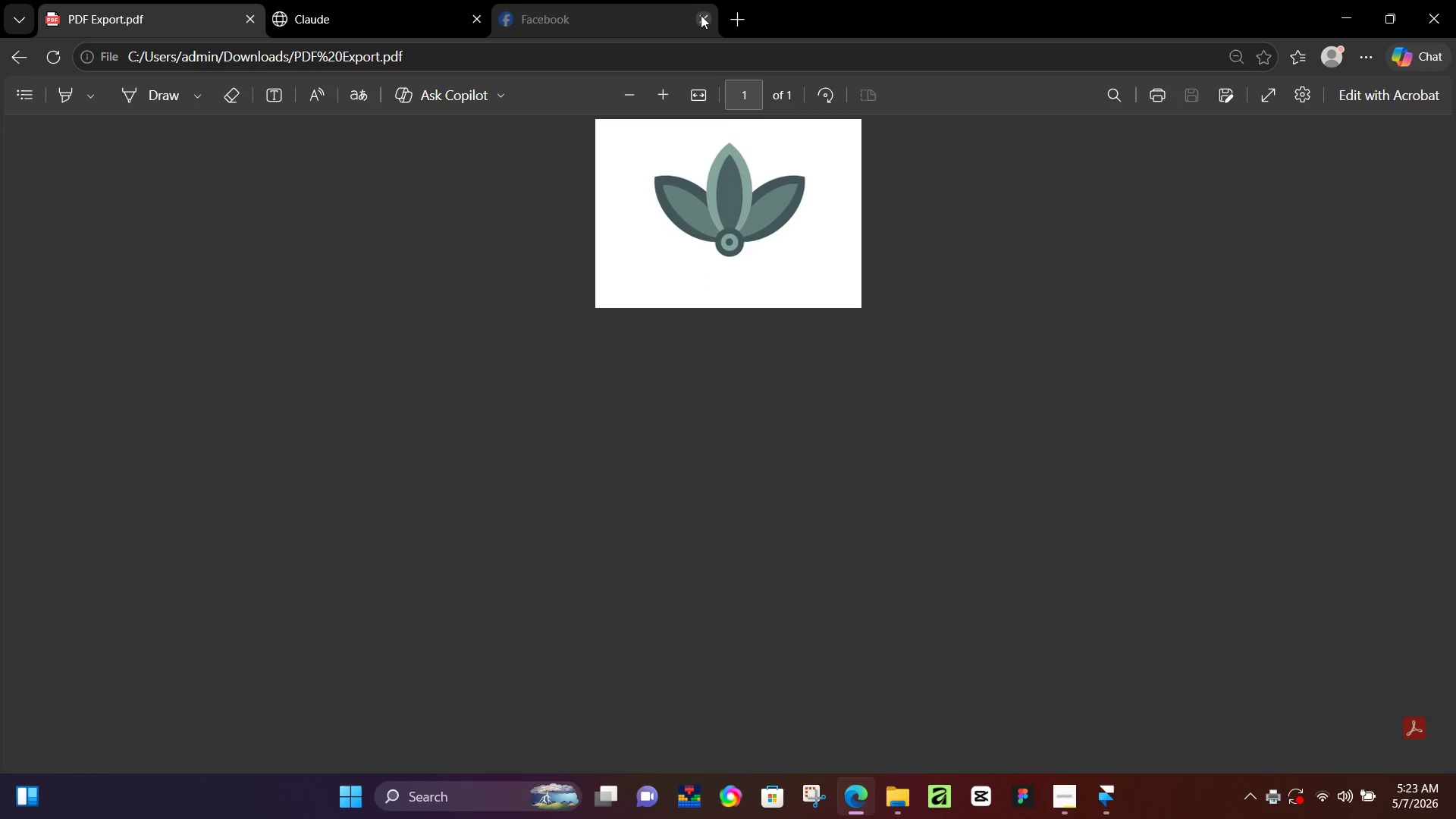 
scroll: coordinate [739, 283], scroll_direction: up, amount: 2.0
 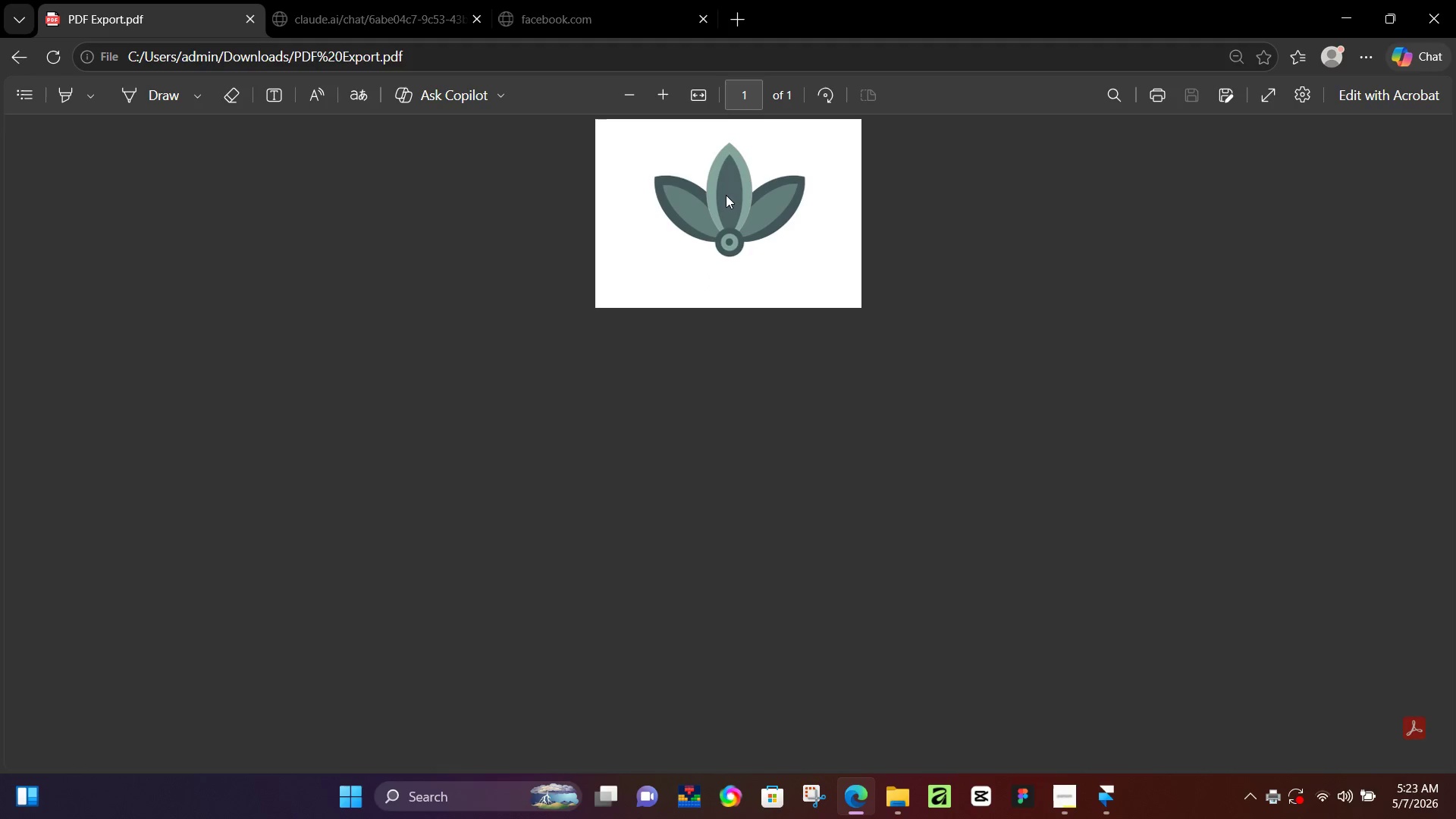 
wait(5.42)
 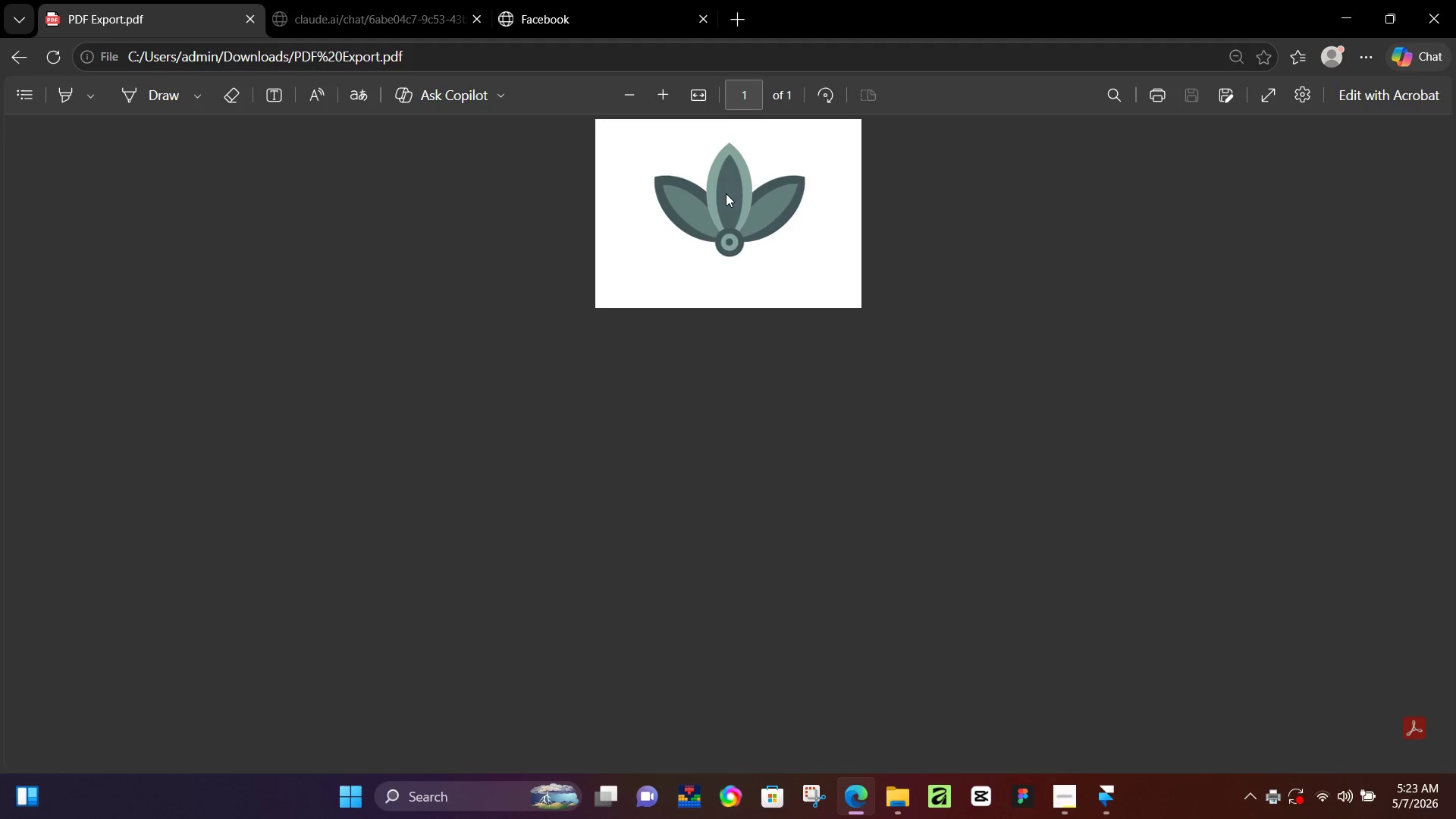 
left_click([435, 12])
 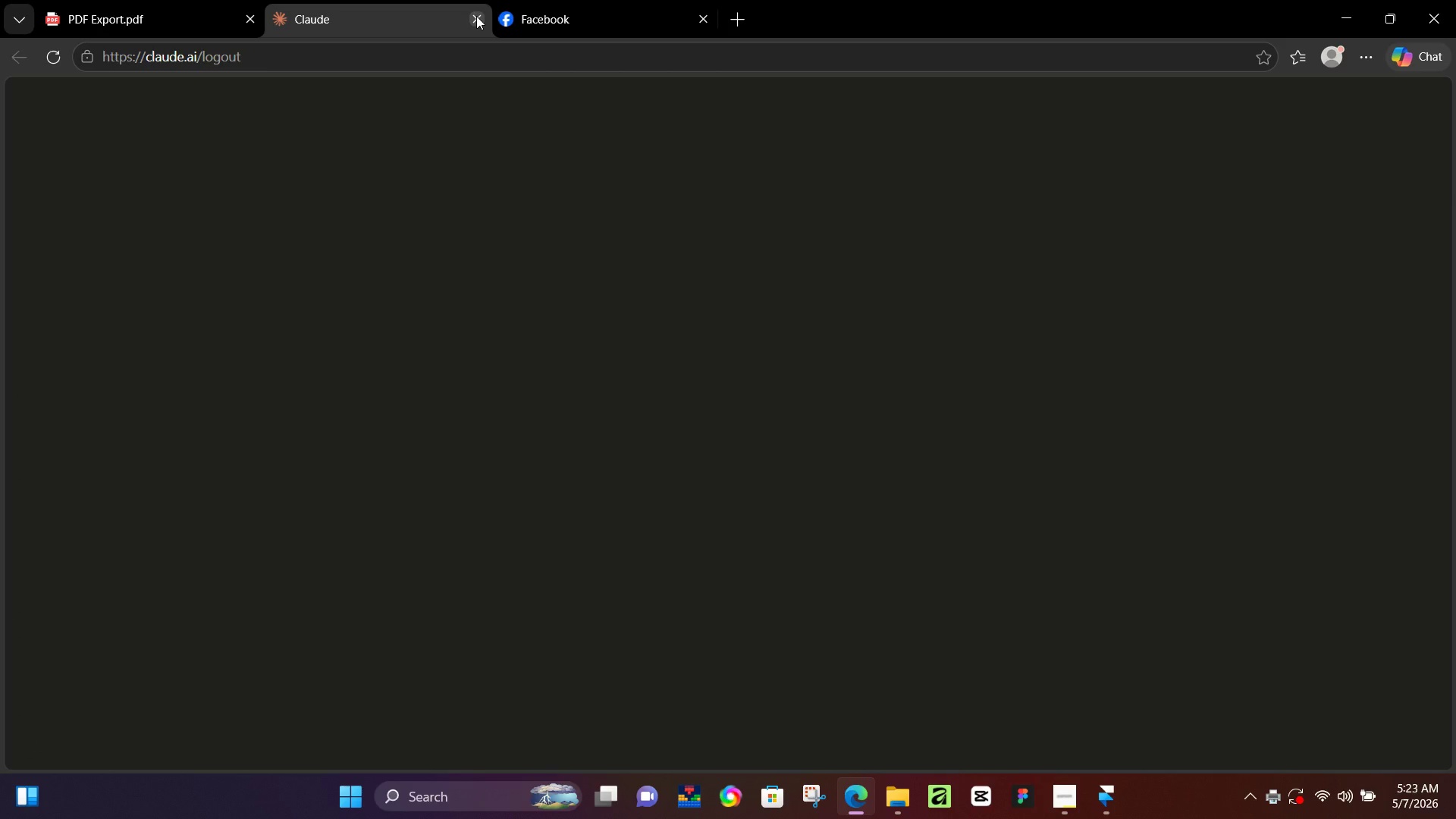 
left_click([476, 16])
 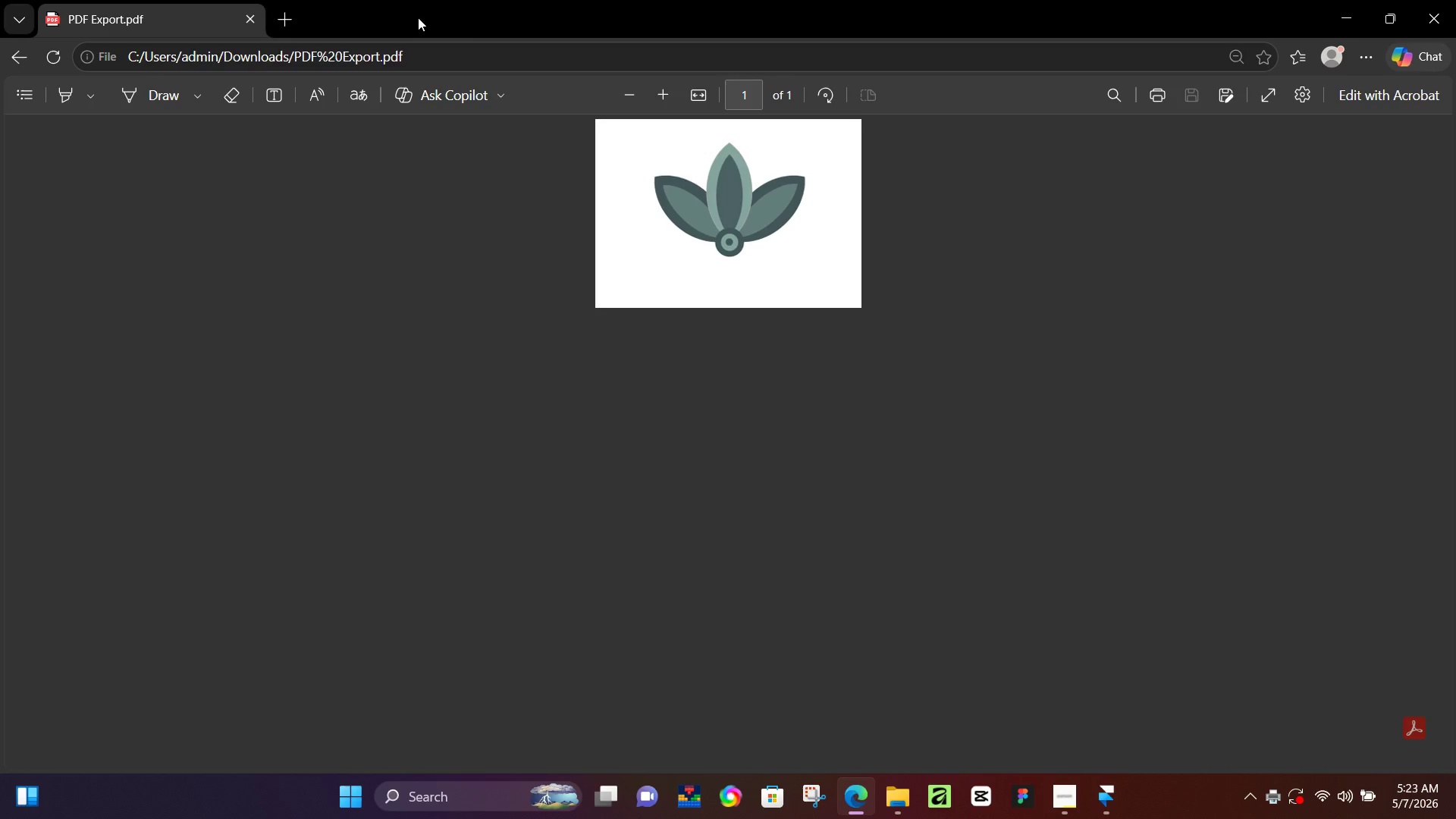 
wait(8.06)
 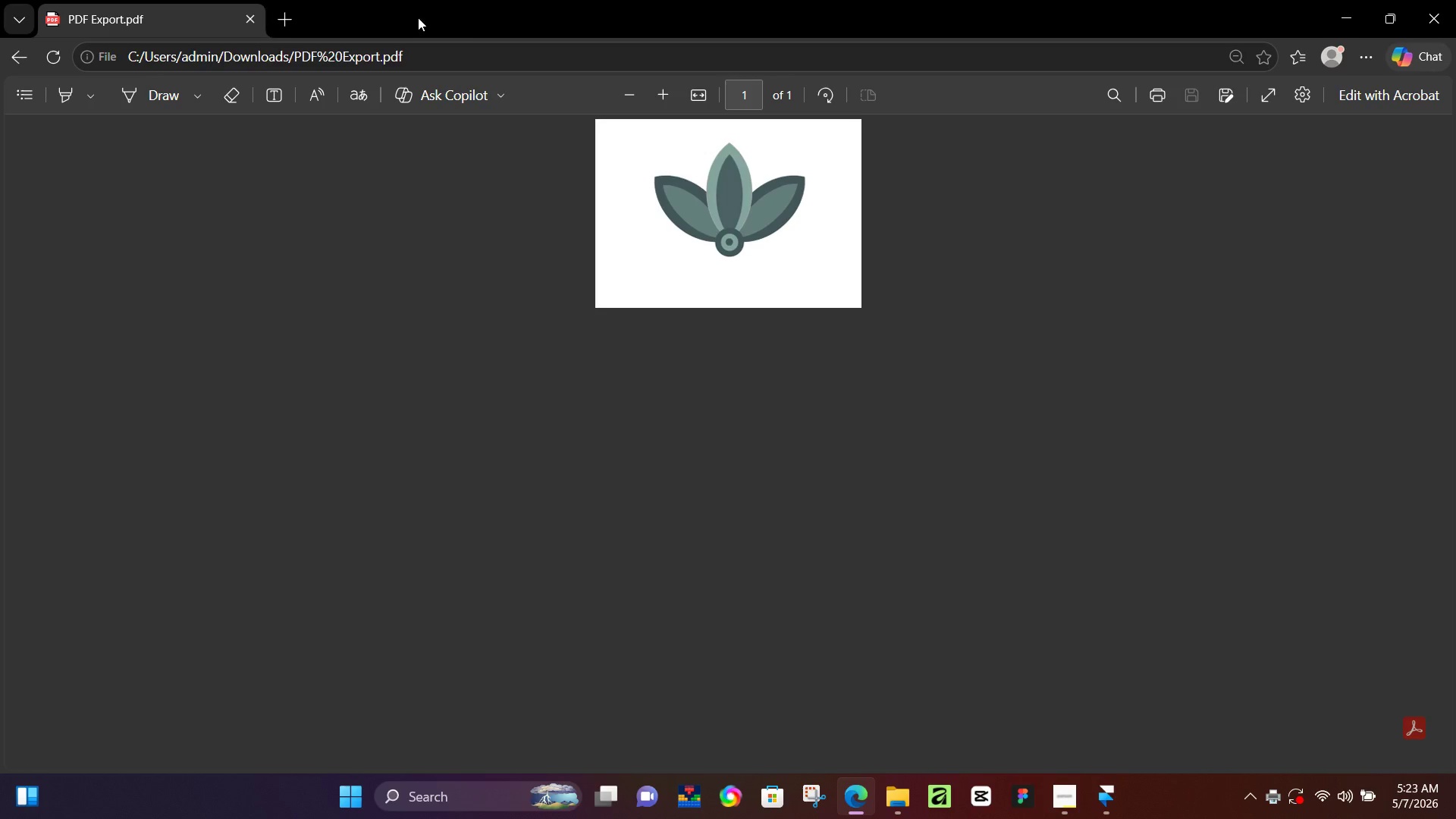 
left_click([1109, 802])
 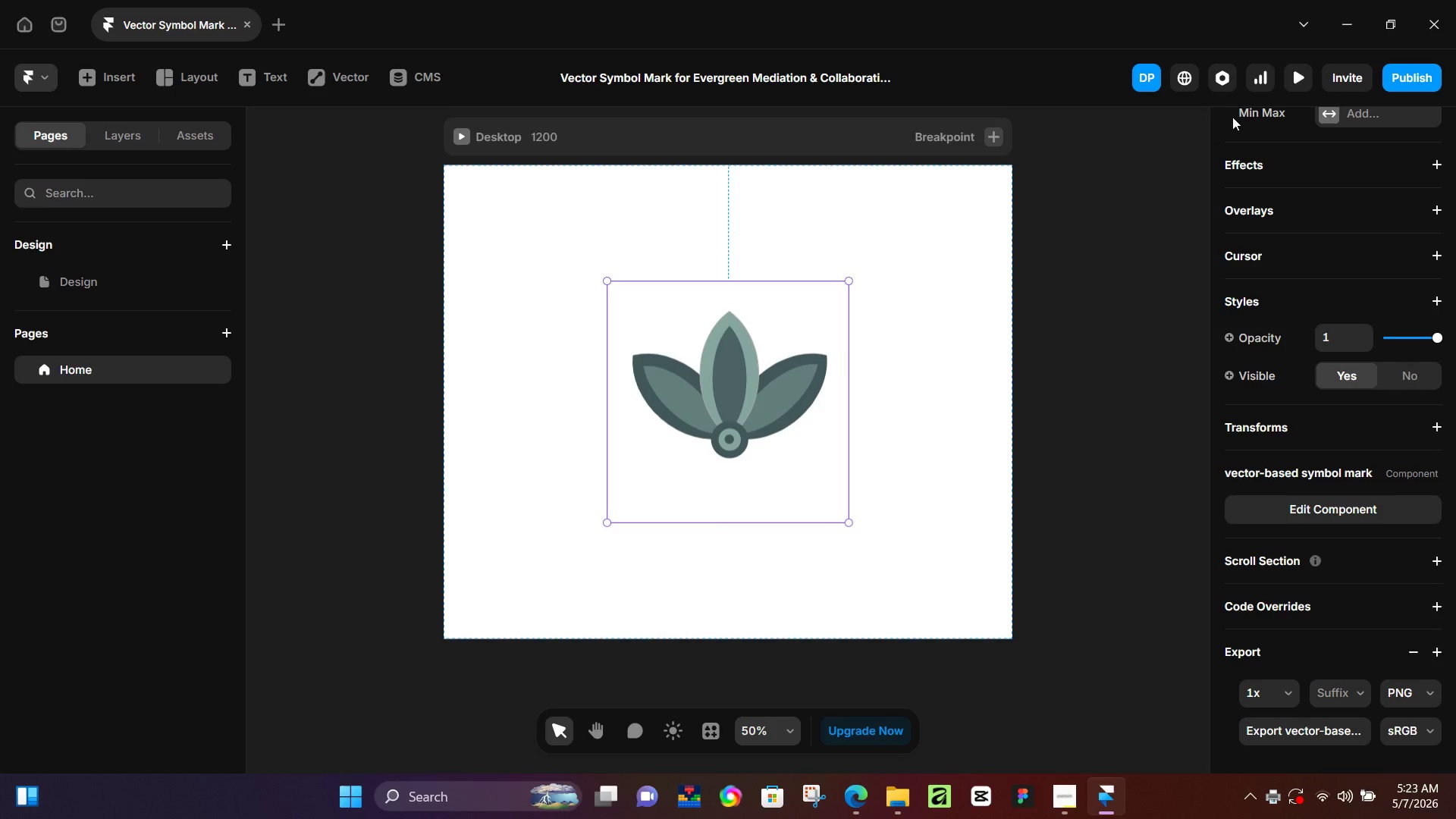 
left_click([1228, 81])
 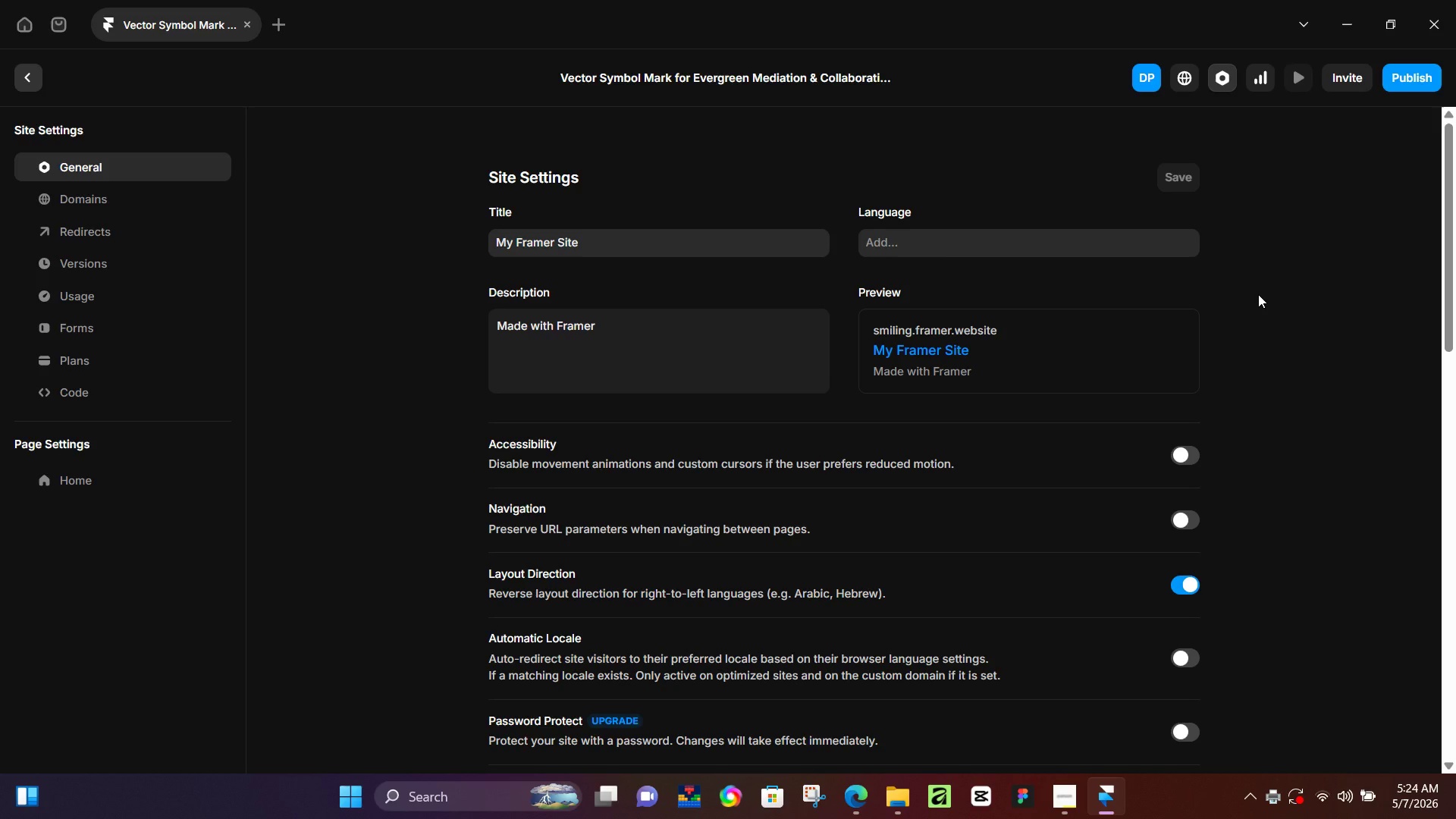 
wait(6.47)
 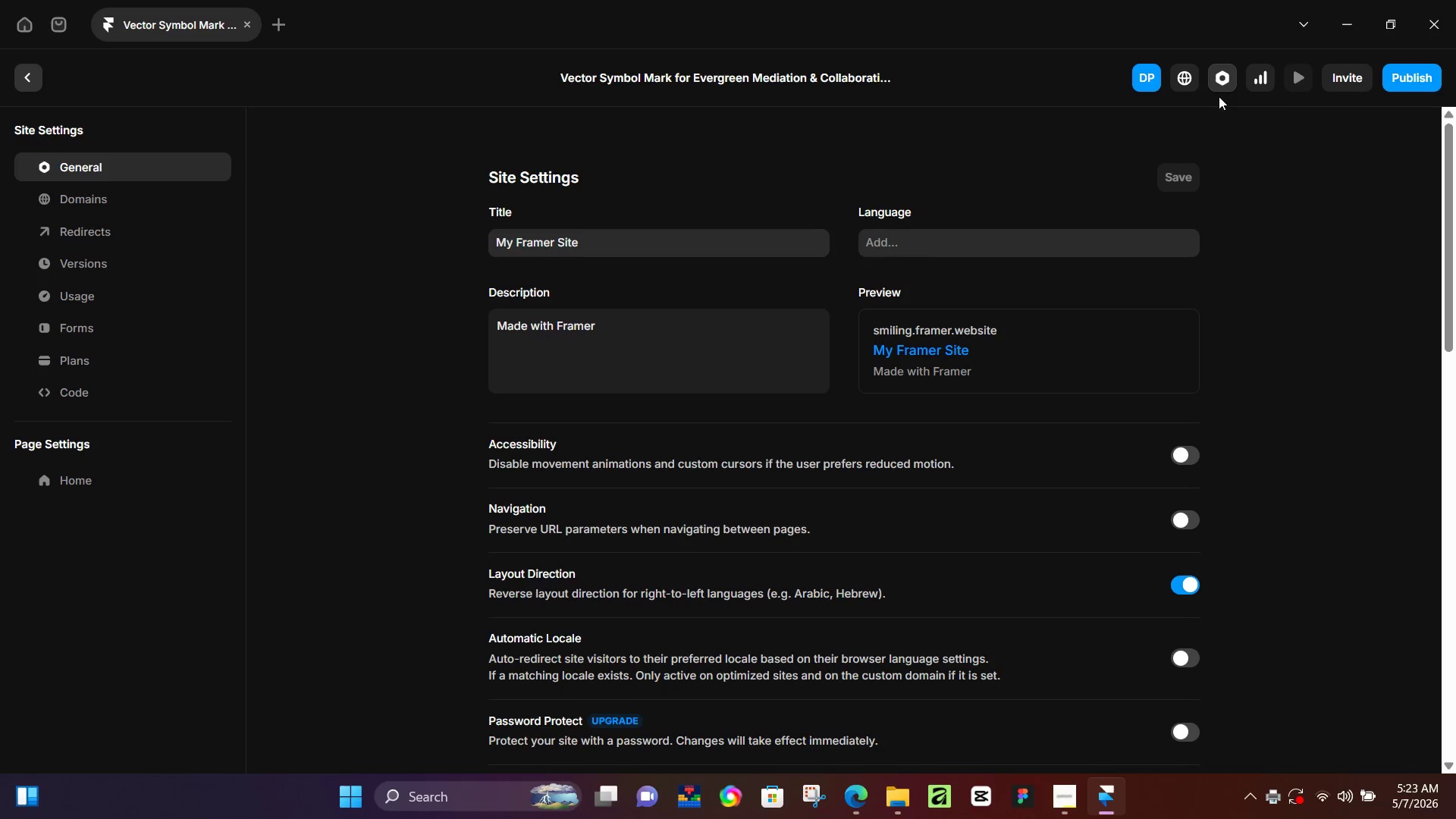 
scroll: coordinate [1003, 505], scroll_direction: down, amount: 4.0
 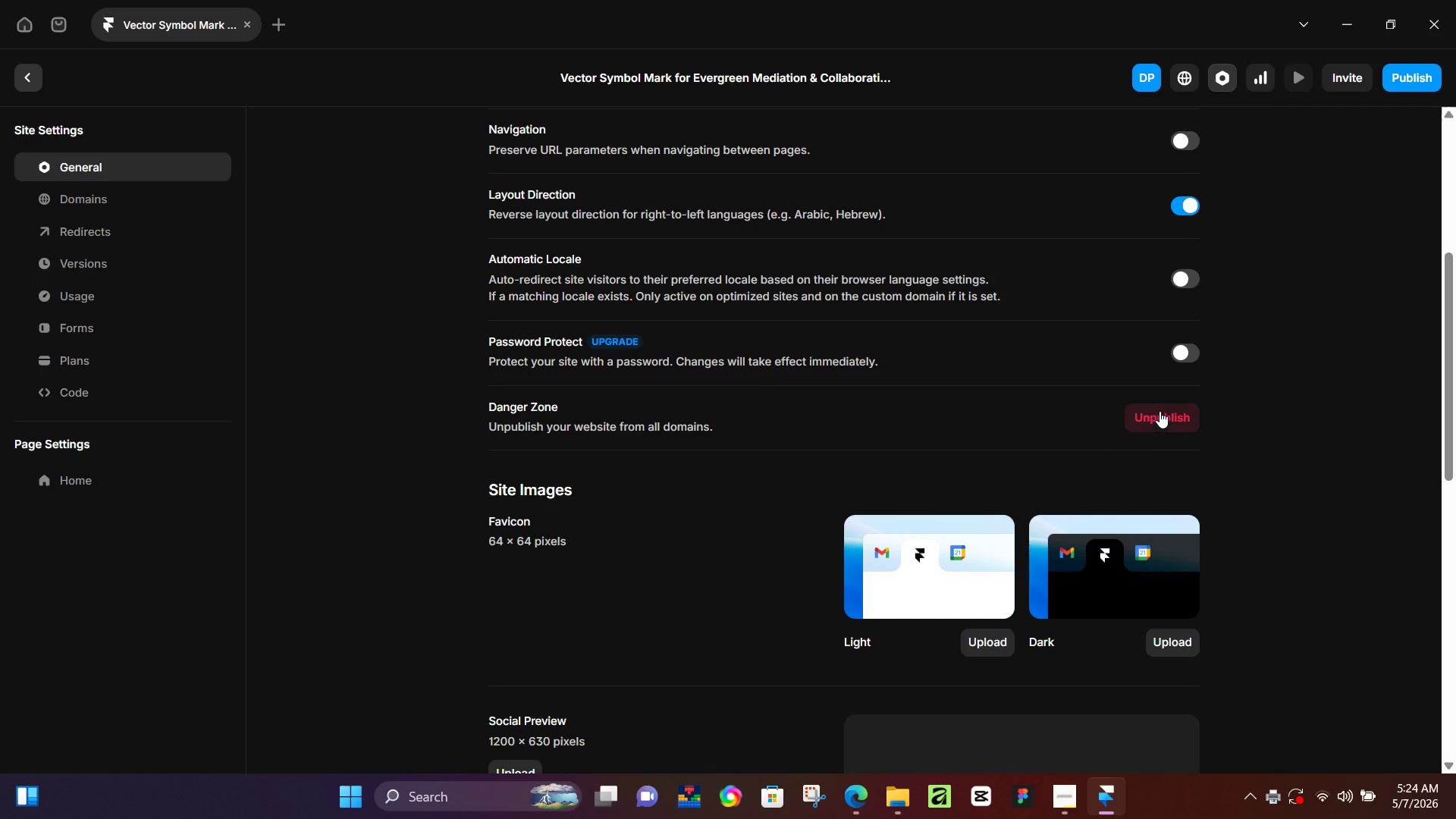 
left_click([1159, 410])
 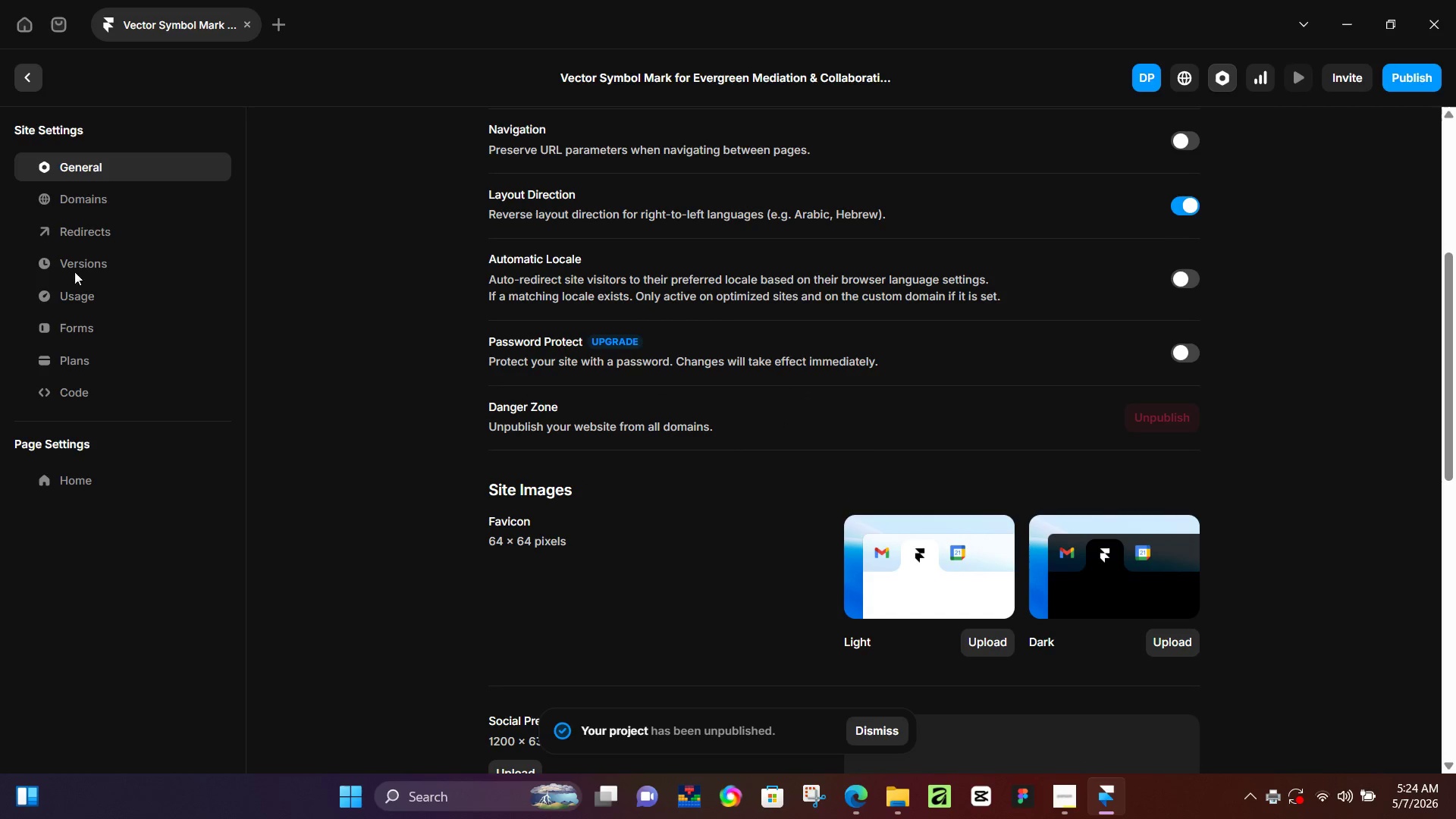 
left_click([31, 74])
 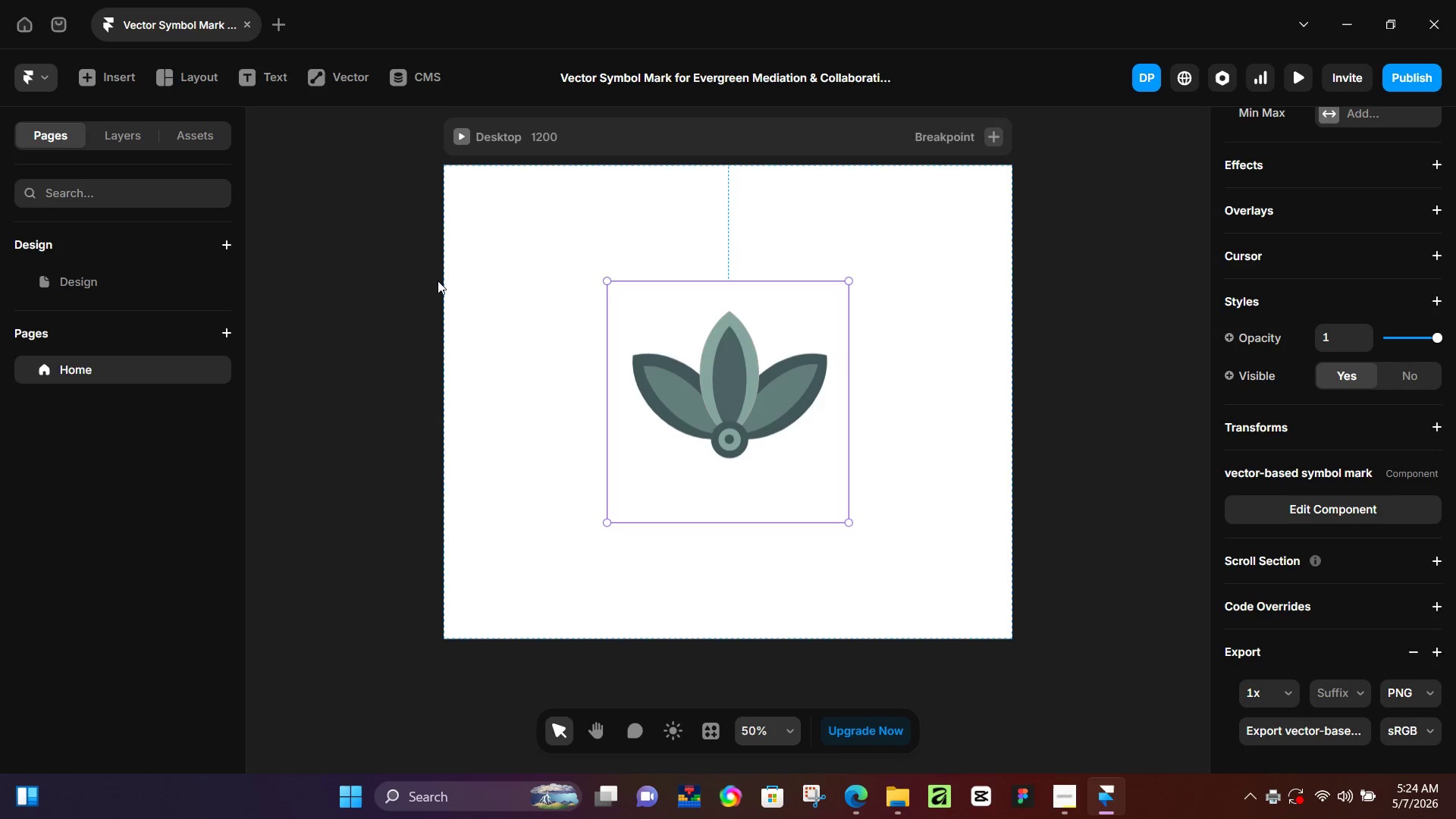 
wait(6.28)
 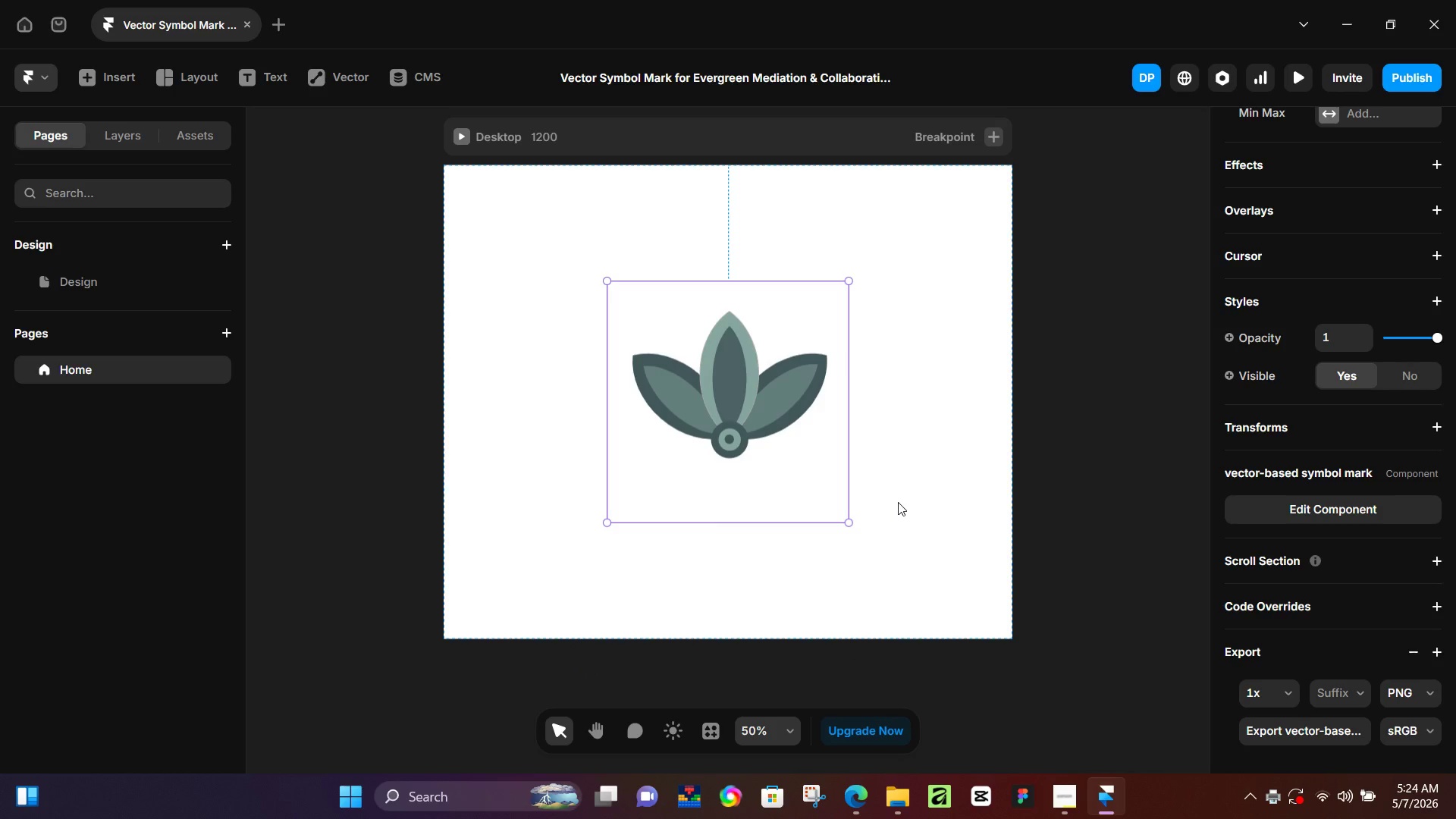 
left_click([499, 243])
 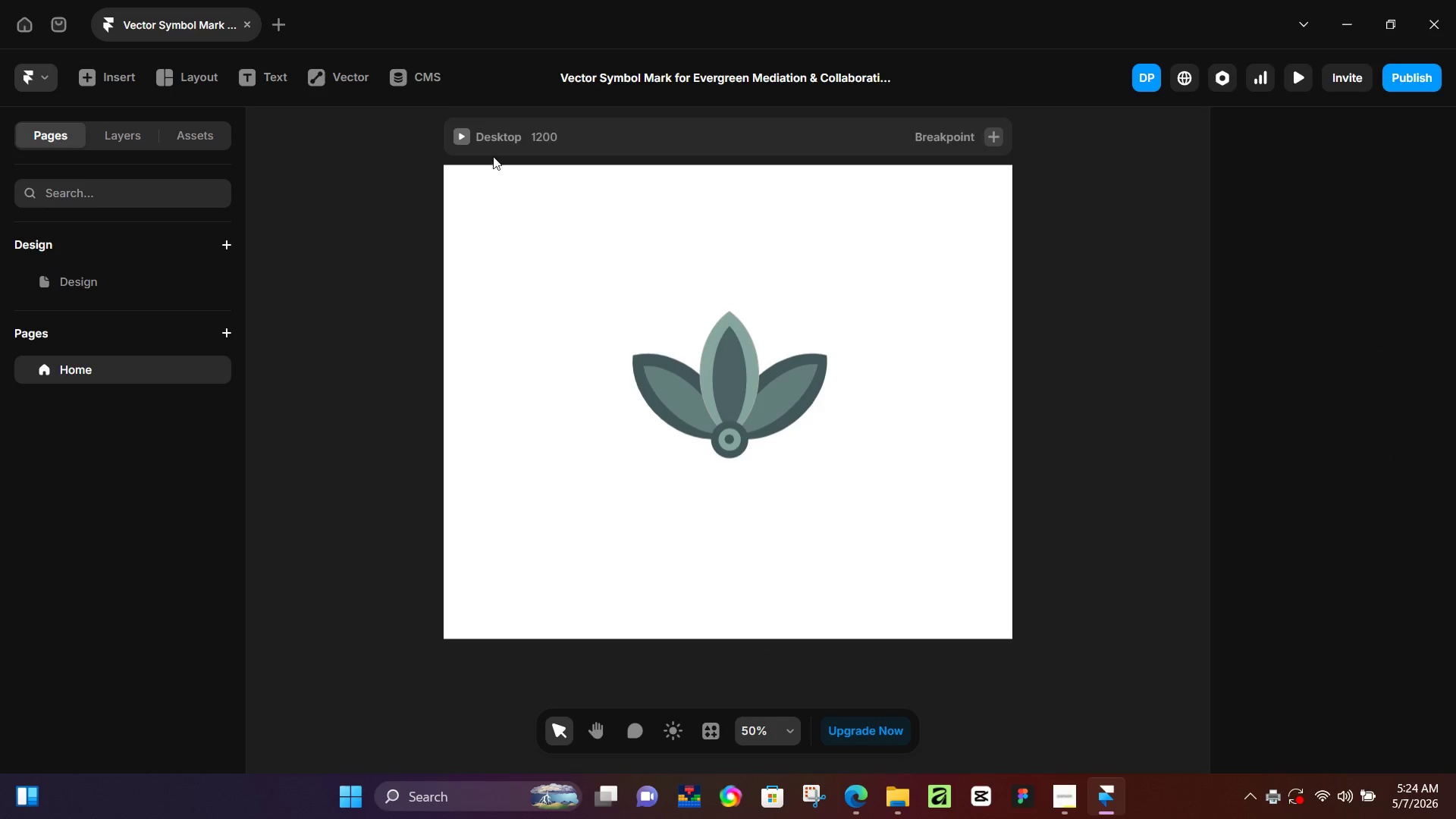 
left_click([537, 124])
 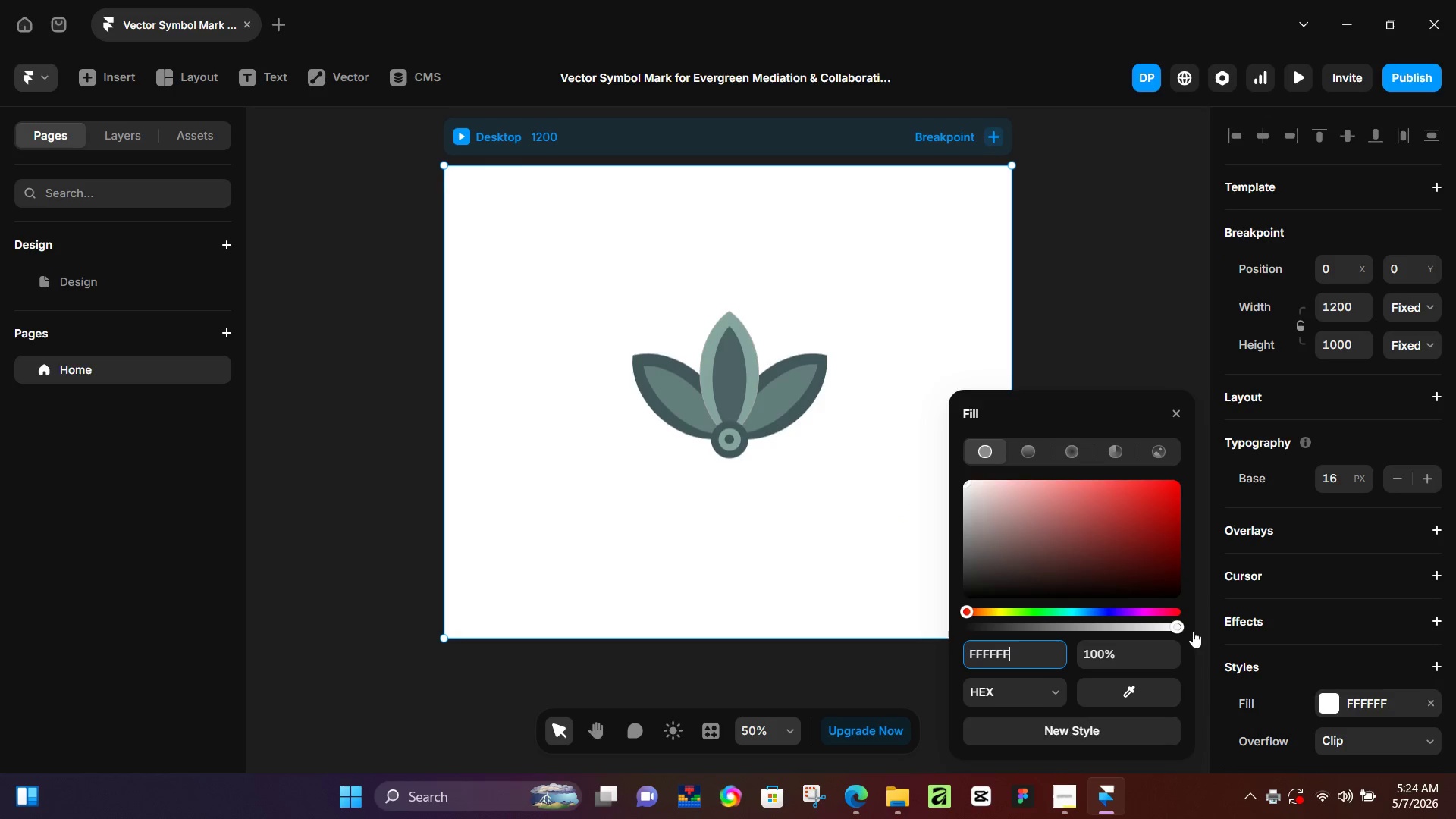 
left_click_drag(start_coordinate=[1055, 574], to_coordinate=[981, 579])
 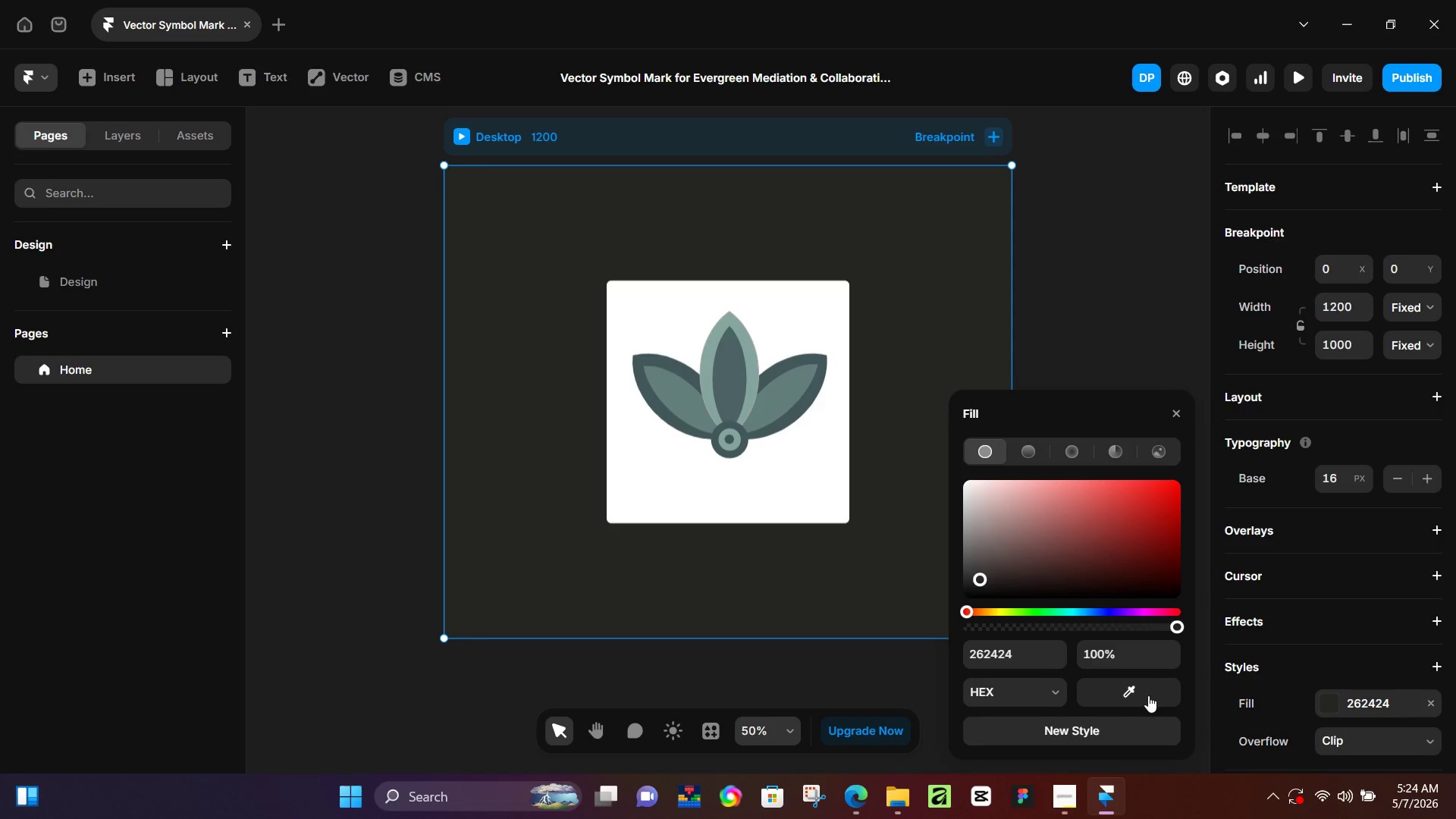 
left_click_drag(start_coordinate=[1138, 697], to_coordinate=[735, 384])
 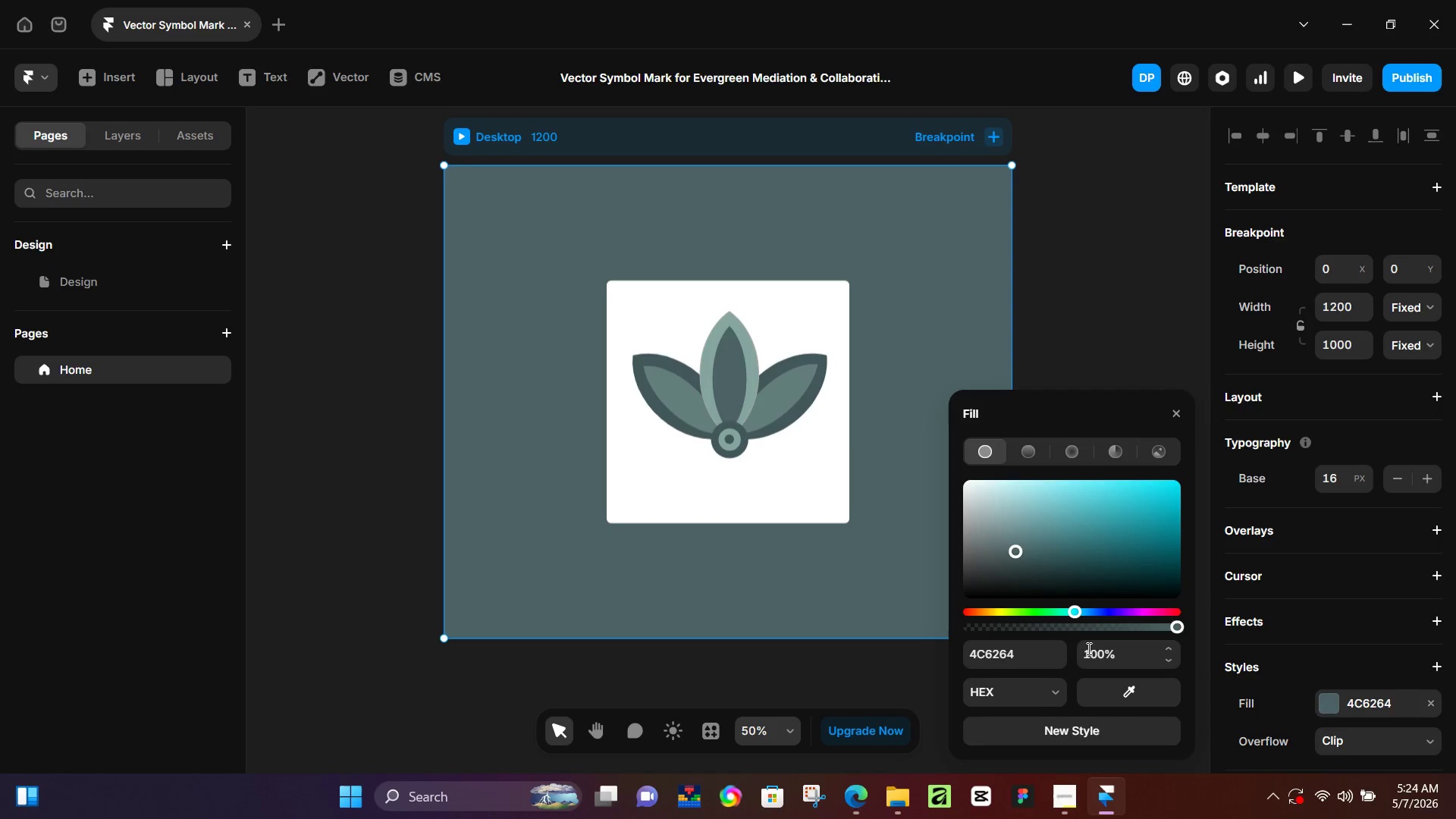 
left_click_drag(start_coordinate=[1119, 697], to_coordinate=[733, 381])
 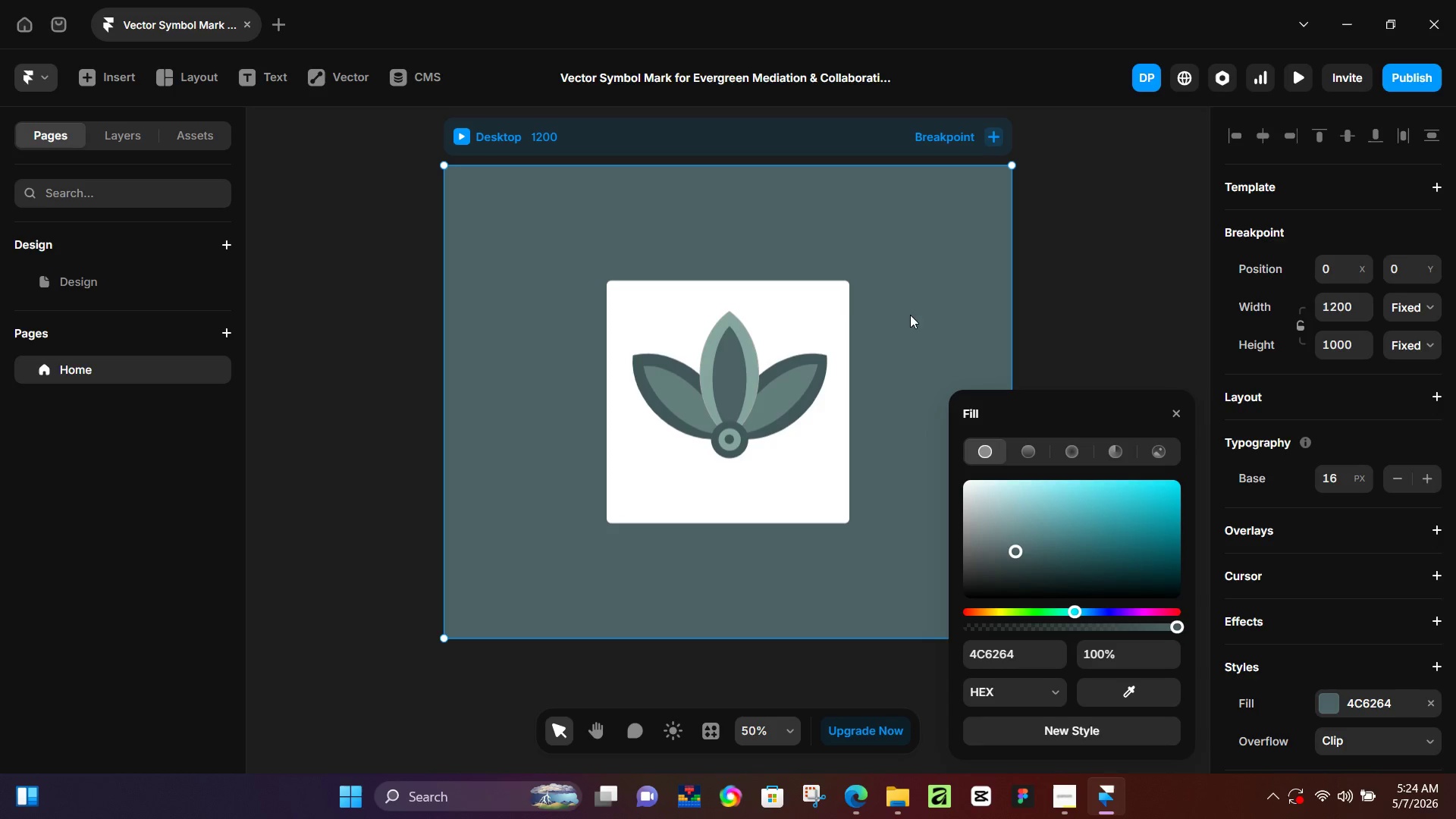 
left_click([916, 312])
 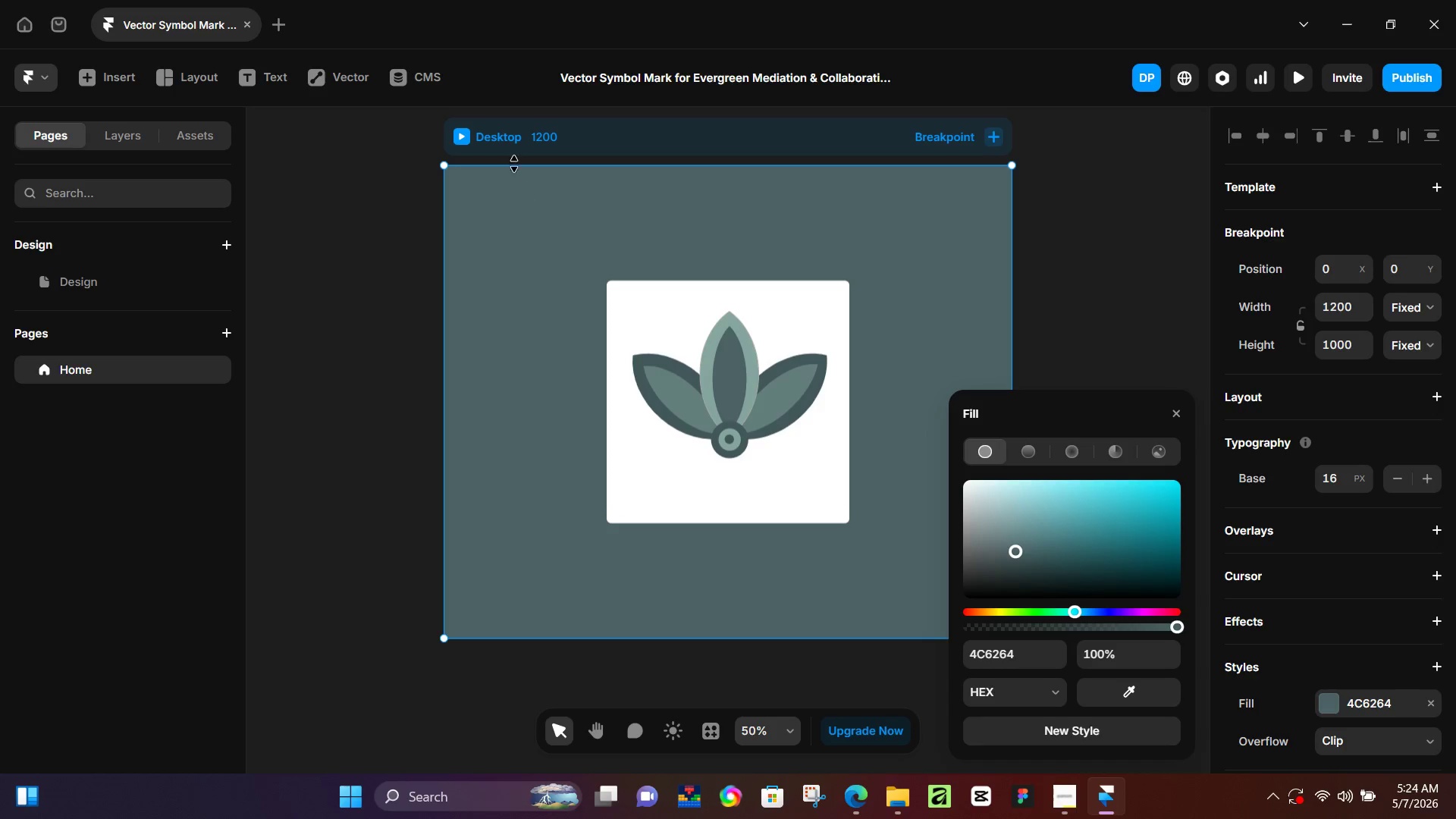 
left_click([519, 134])
 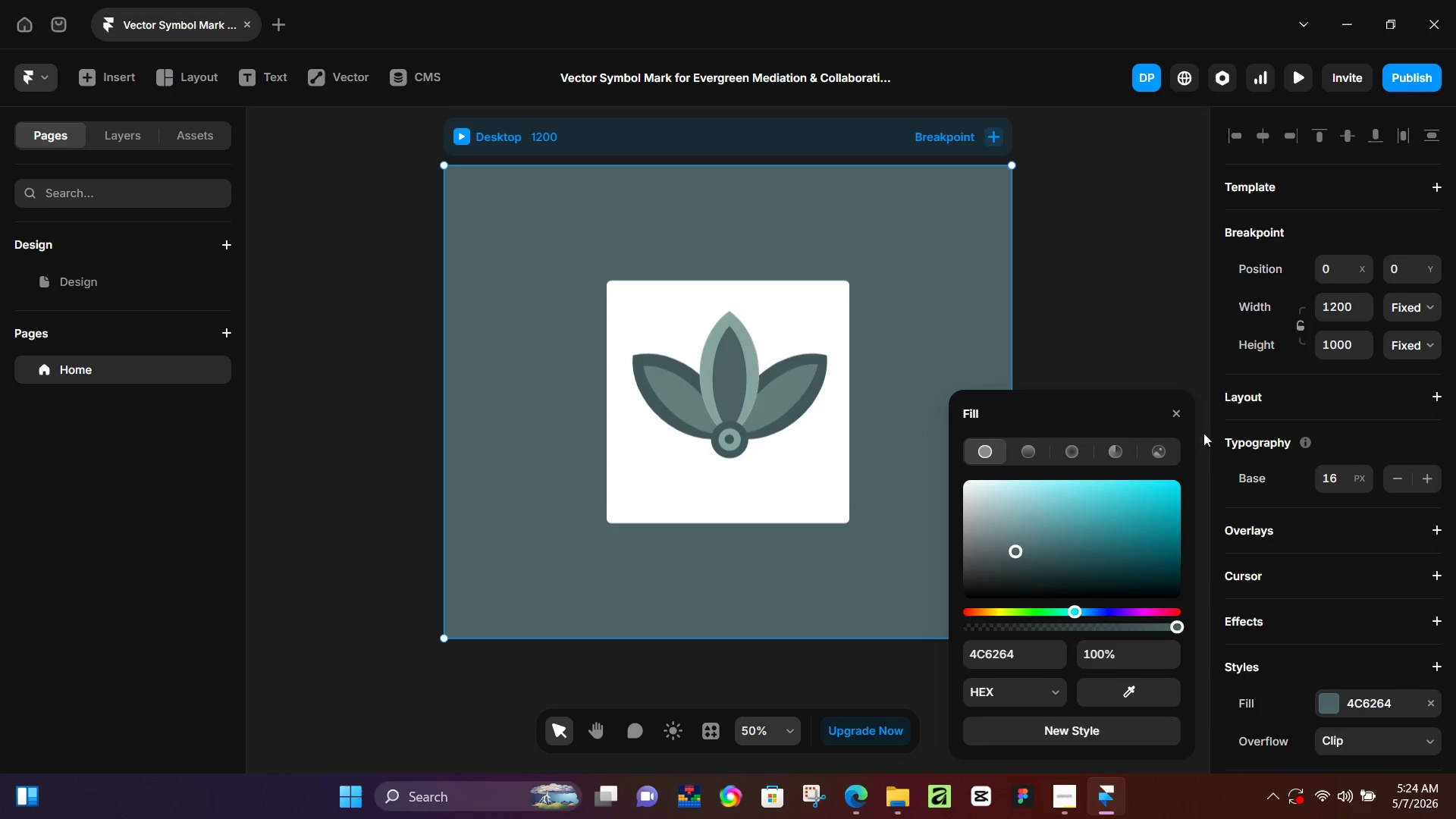 
left_click([1183, 413])
 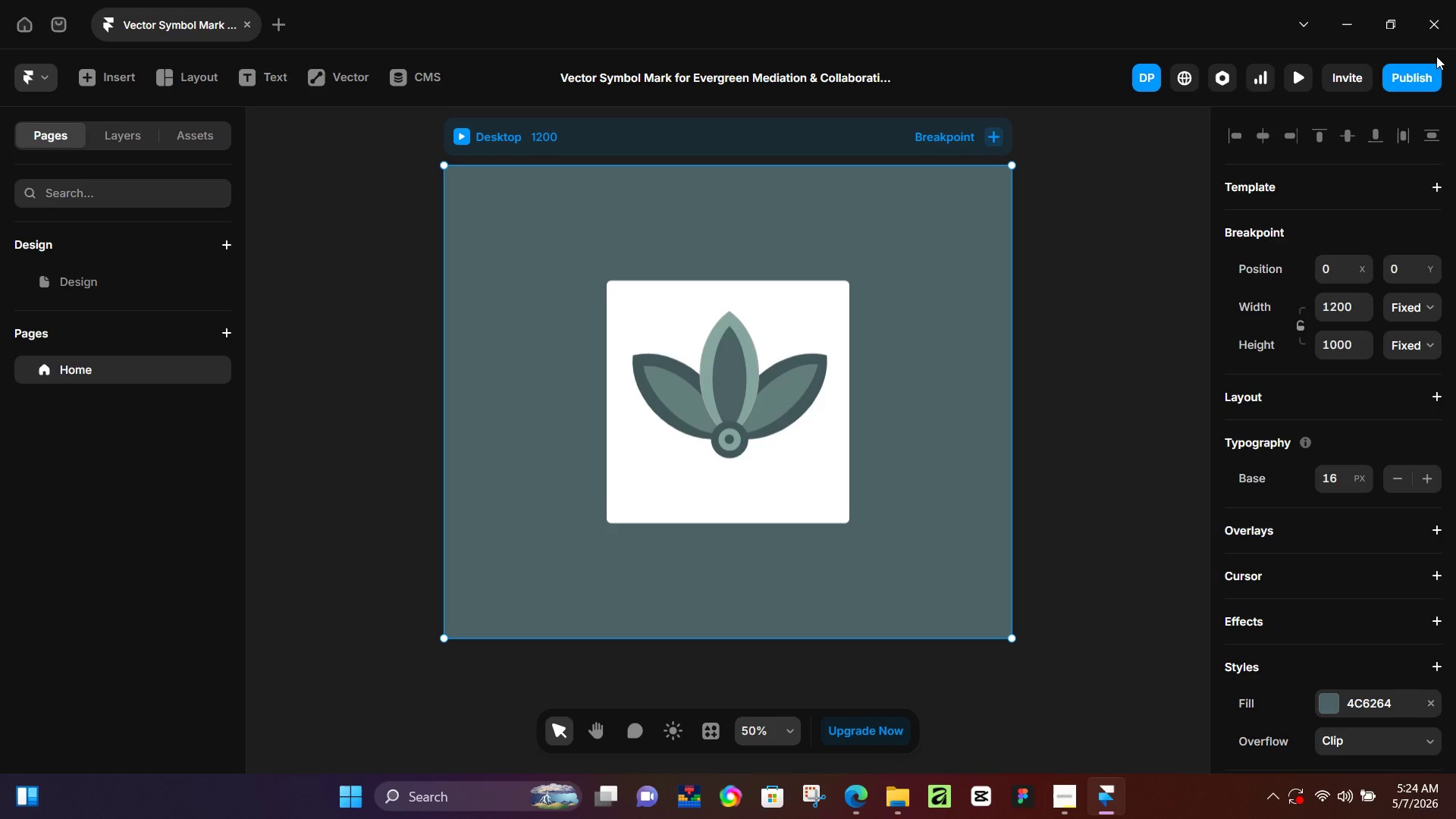 
left_click([1429, 74])
 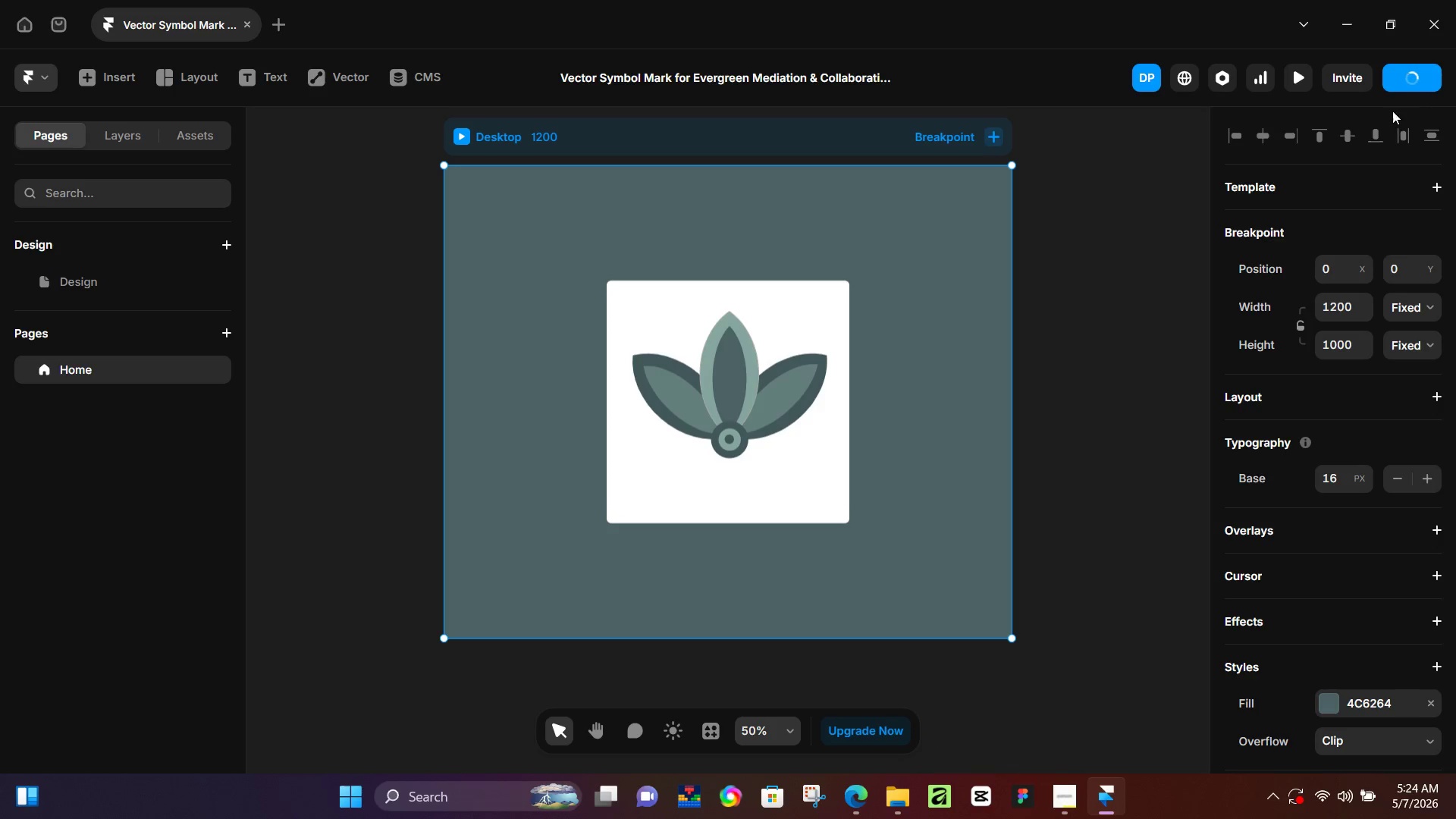 
mouse_move([1359, 118])
 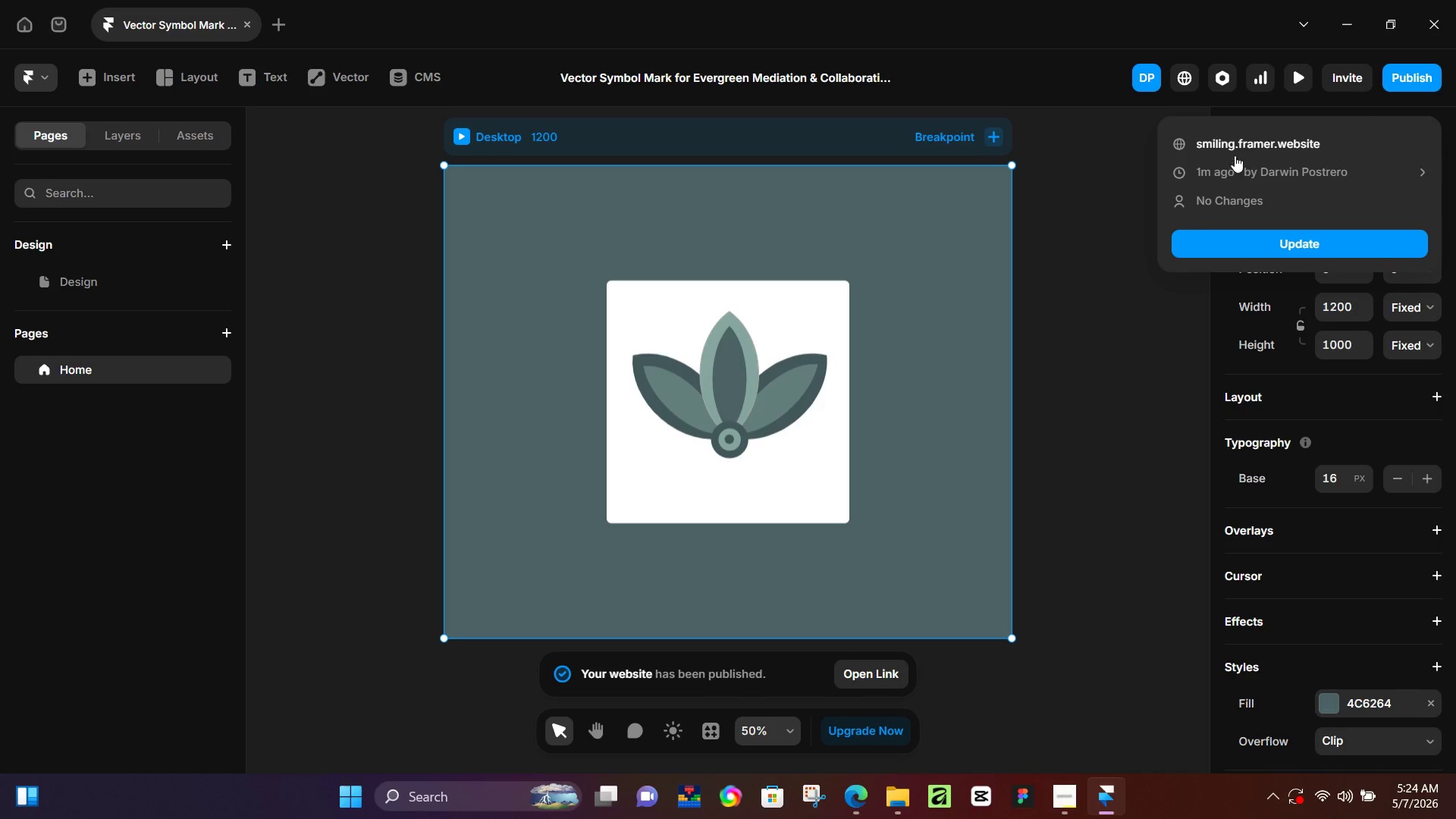 
left_click([1235, 146])
 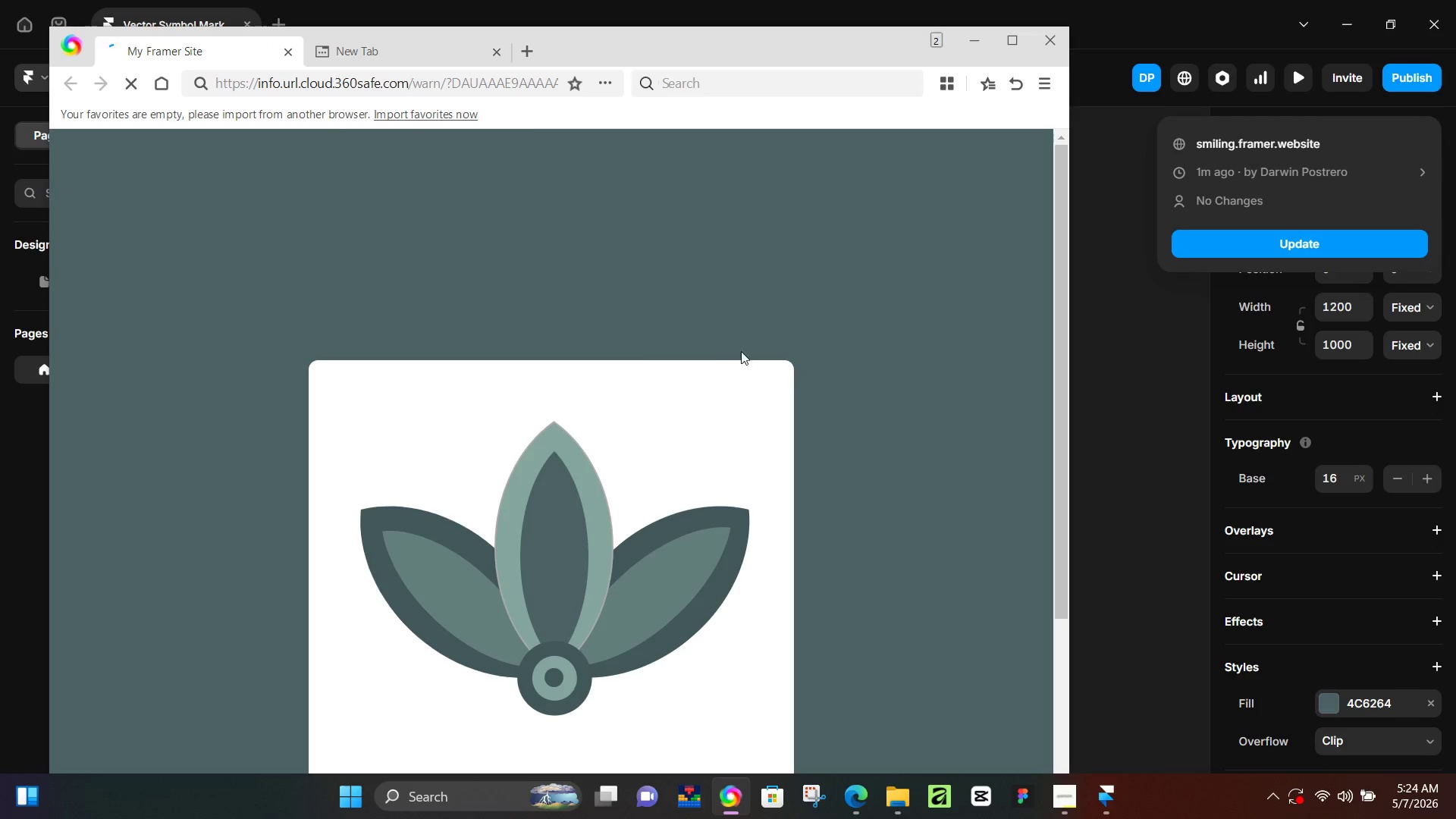 
wait(5.86)
 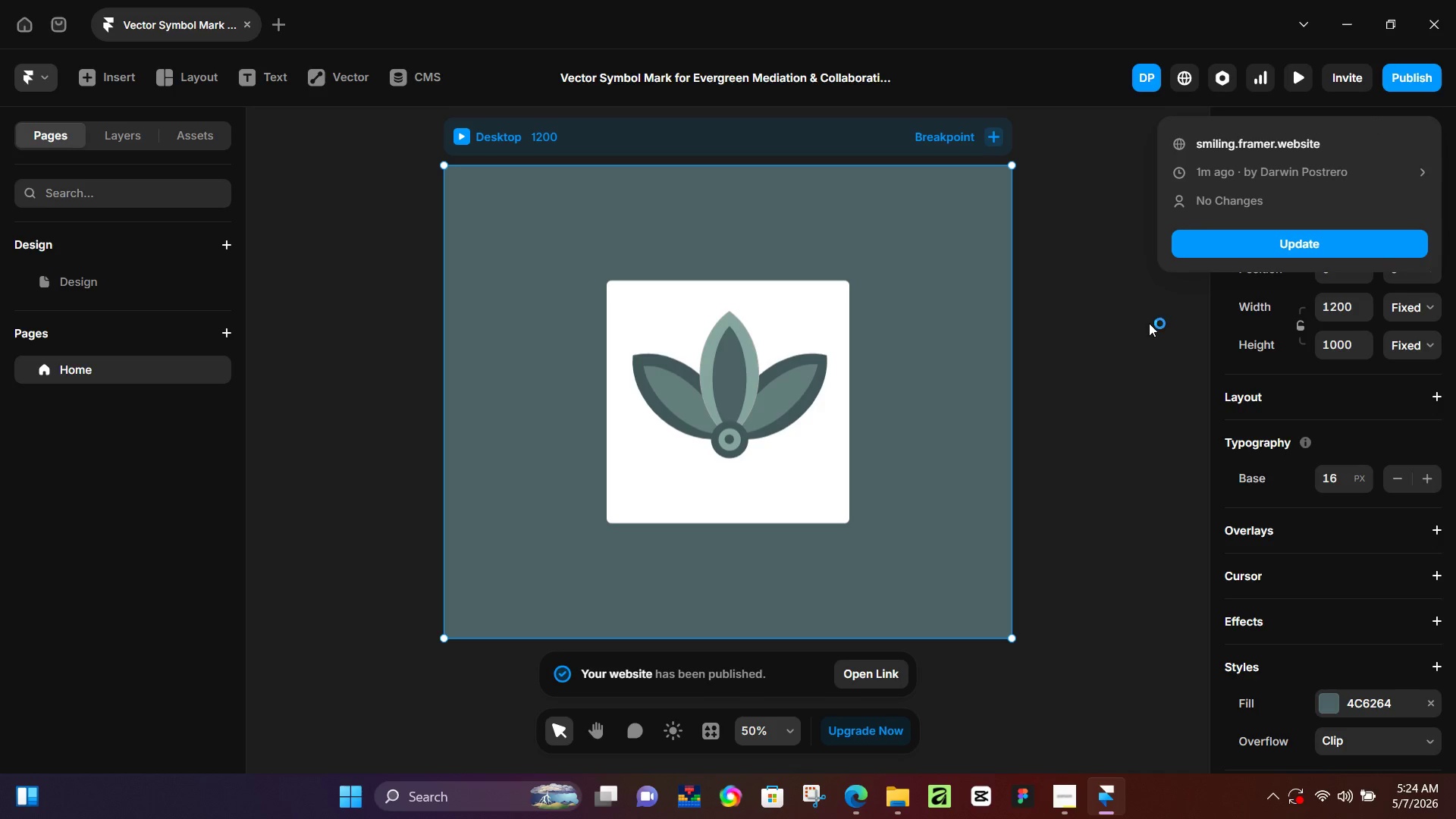 
left_click([669, 559])
 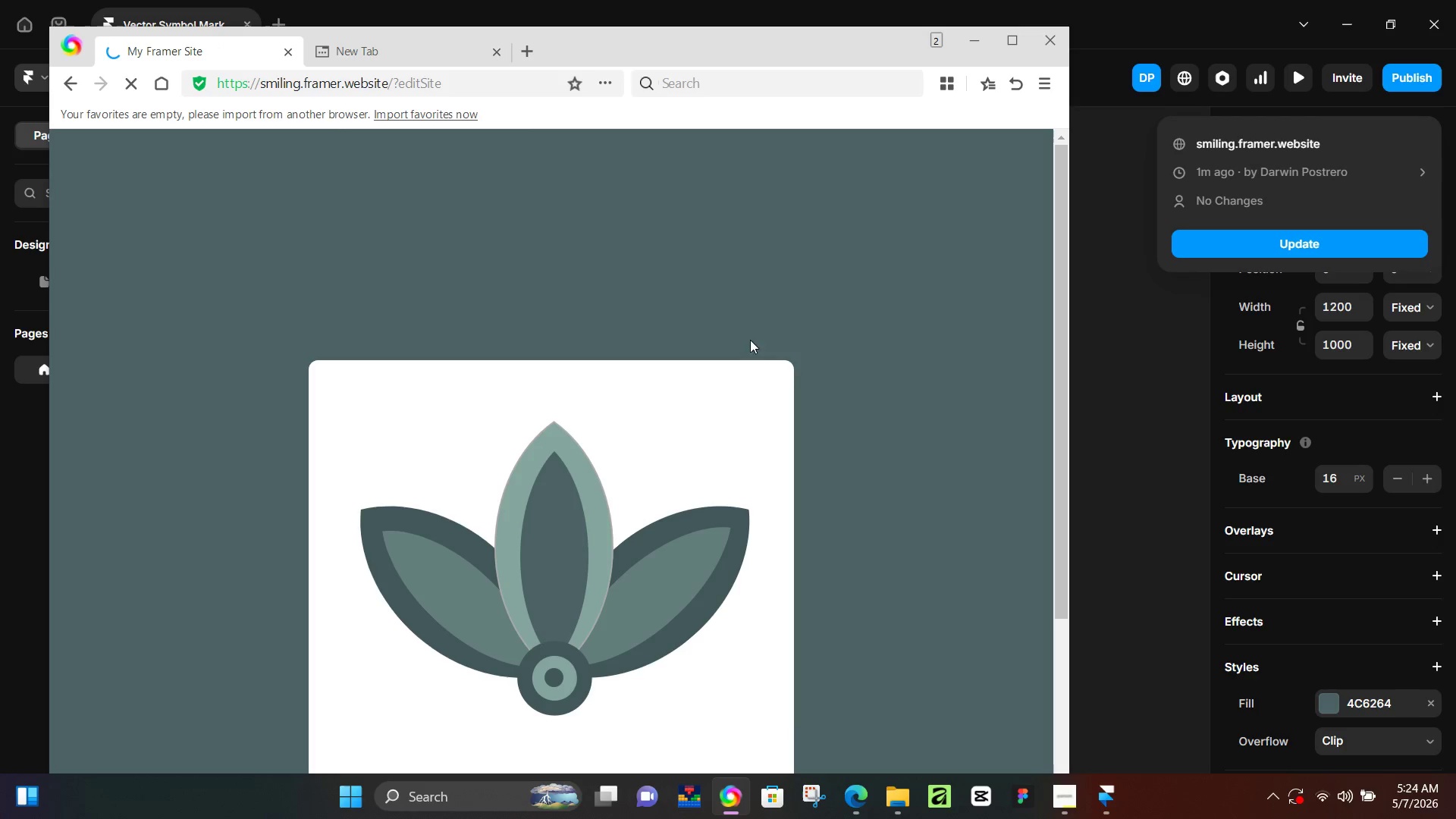 
right_click([777, 294])
 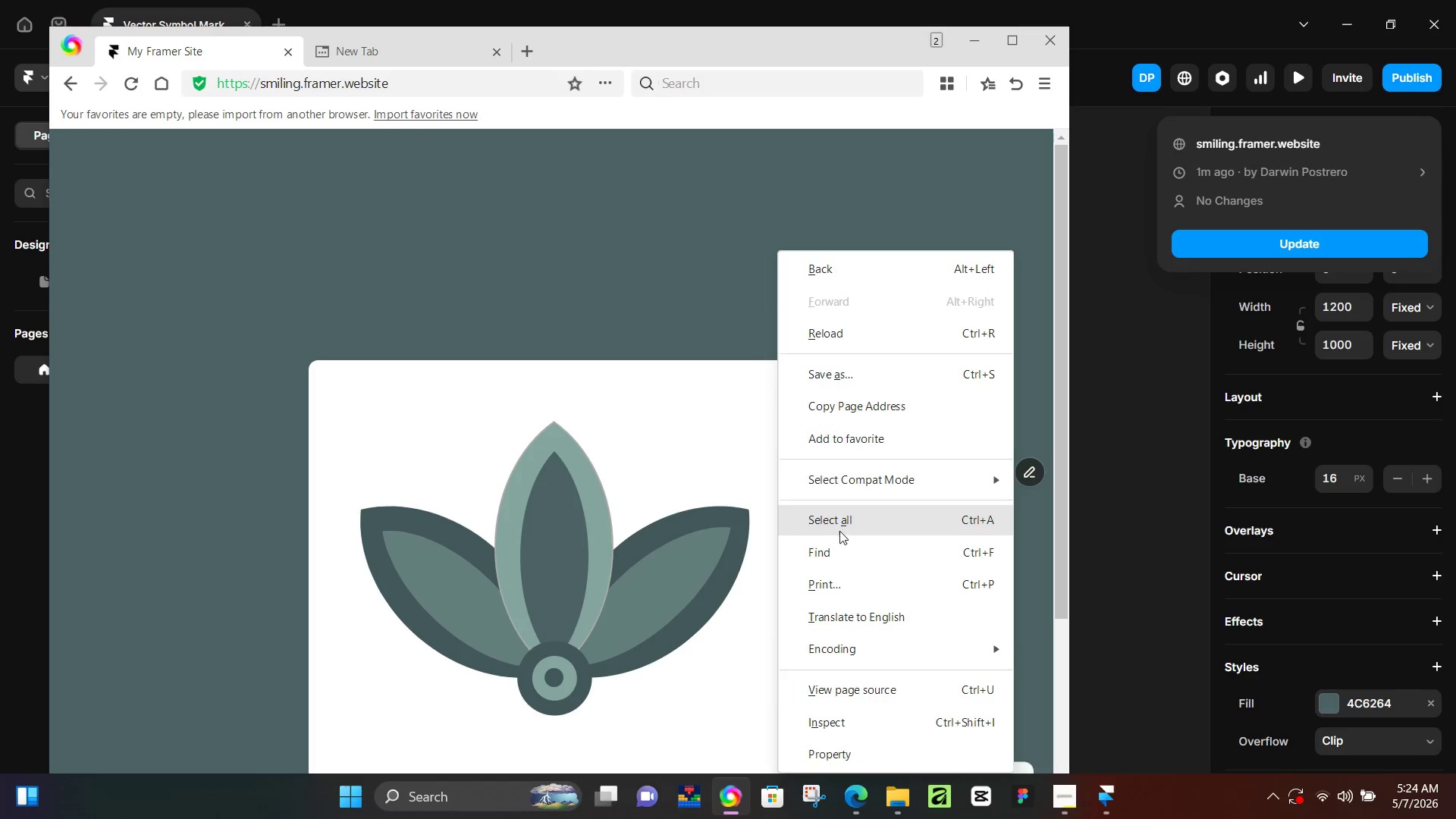 
left_click([831, 587])
 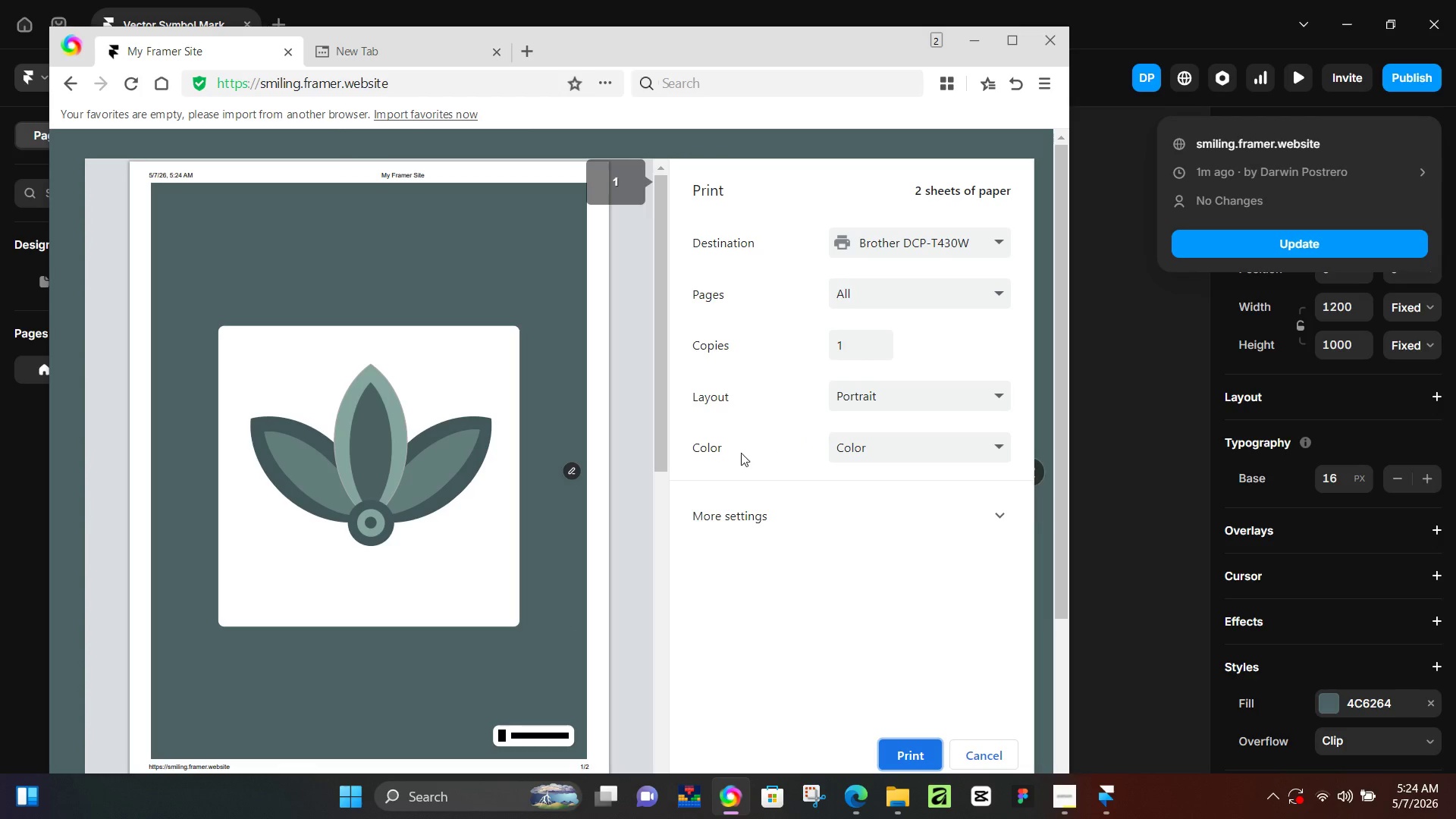 
left_click([763, 510])
 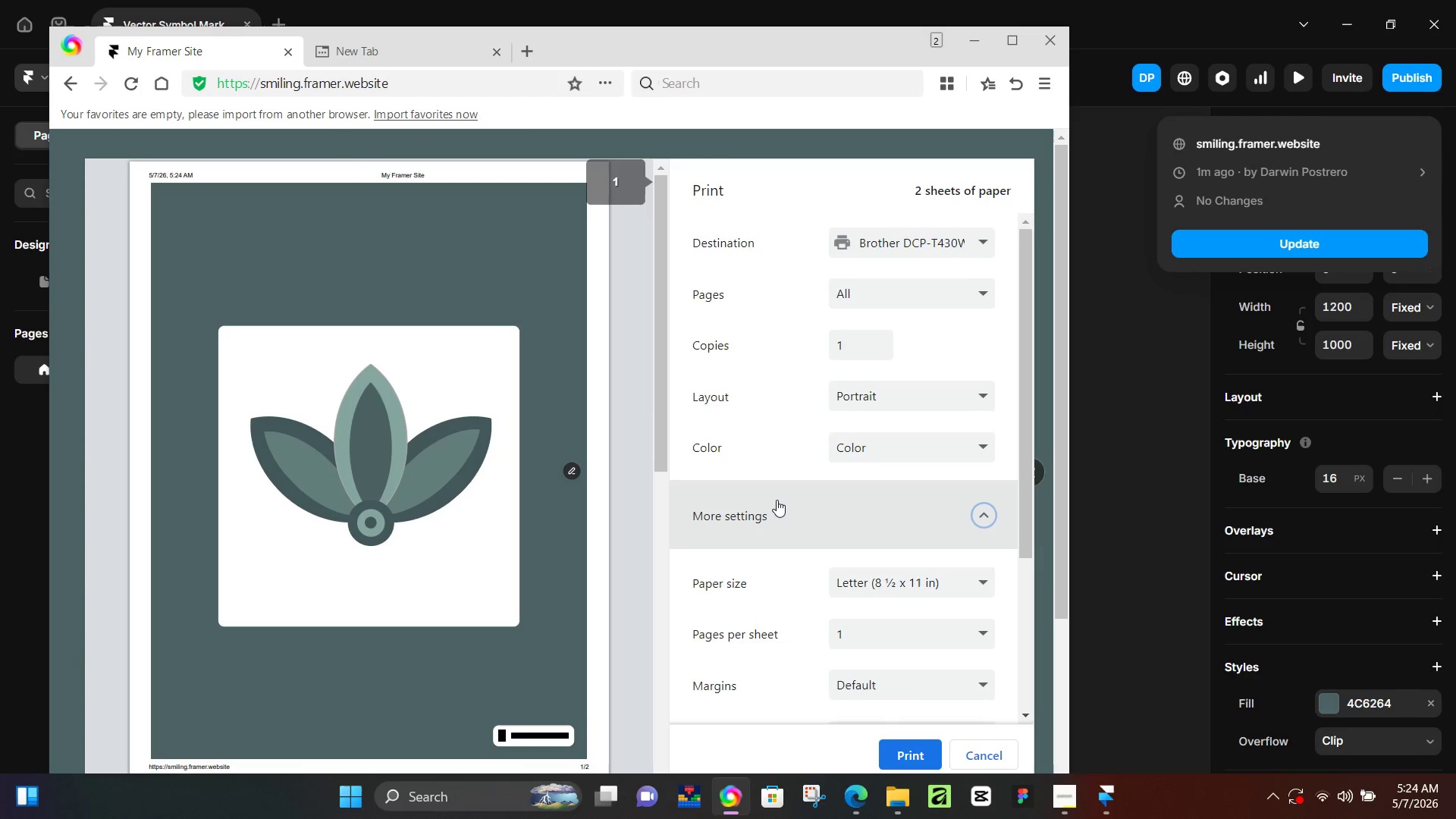 
scroll: coordinate [777, 500], scroll_direction: down, amount: 2.0
 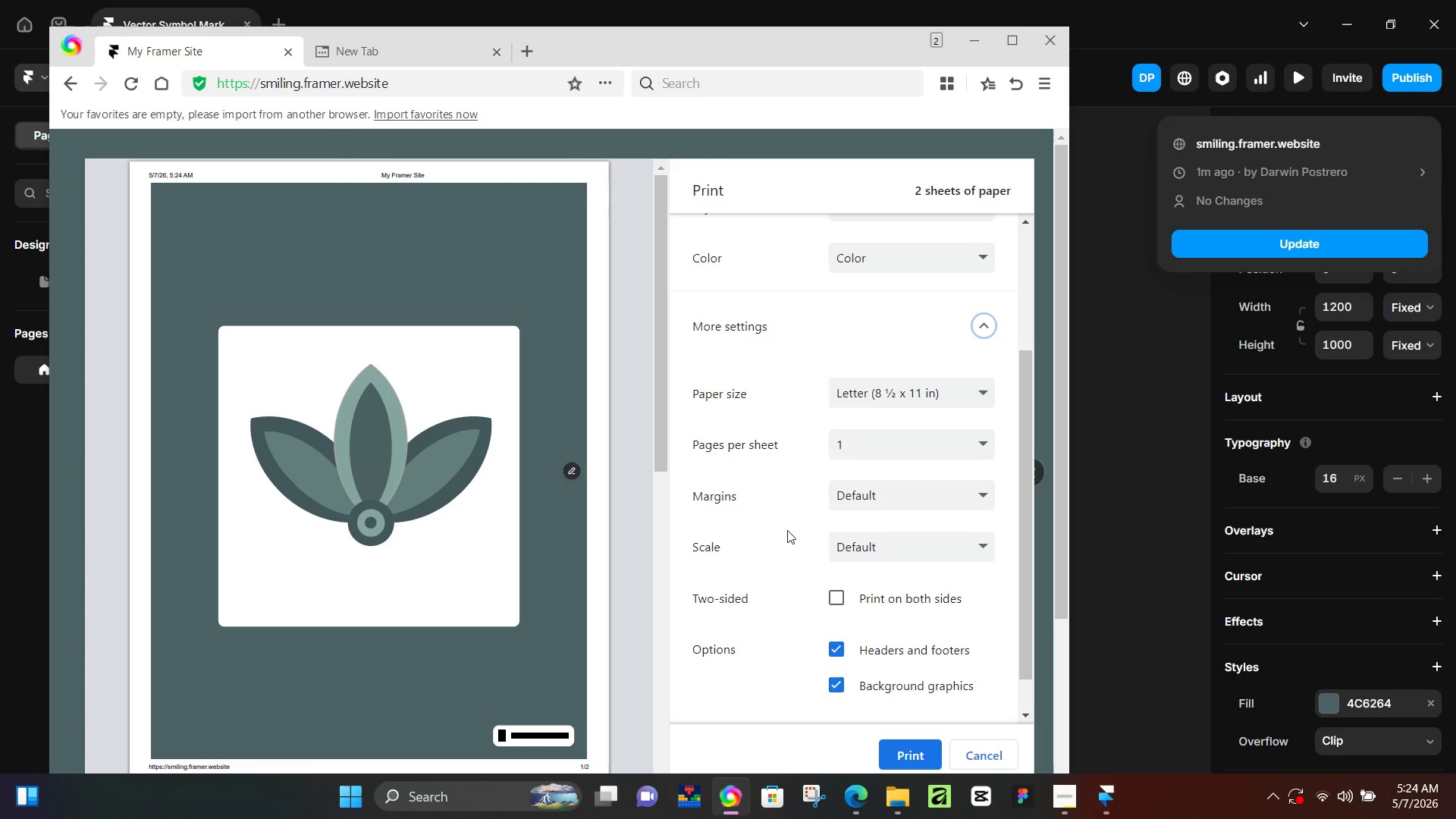 
scroll: coordinate [827, 454], scroll_direction: up, amount: 1.0
 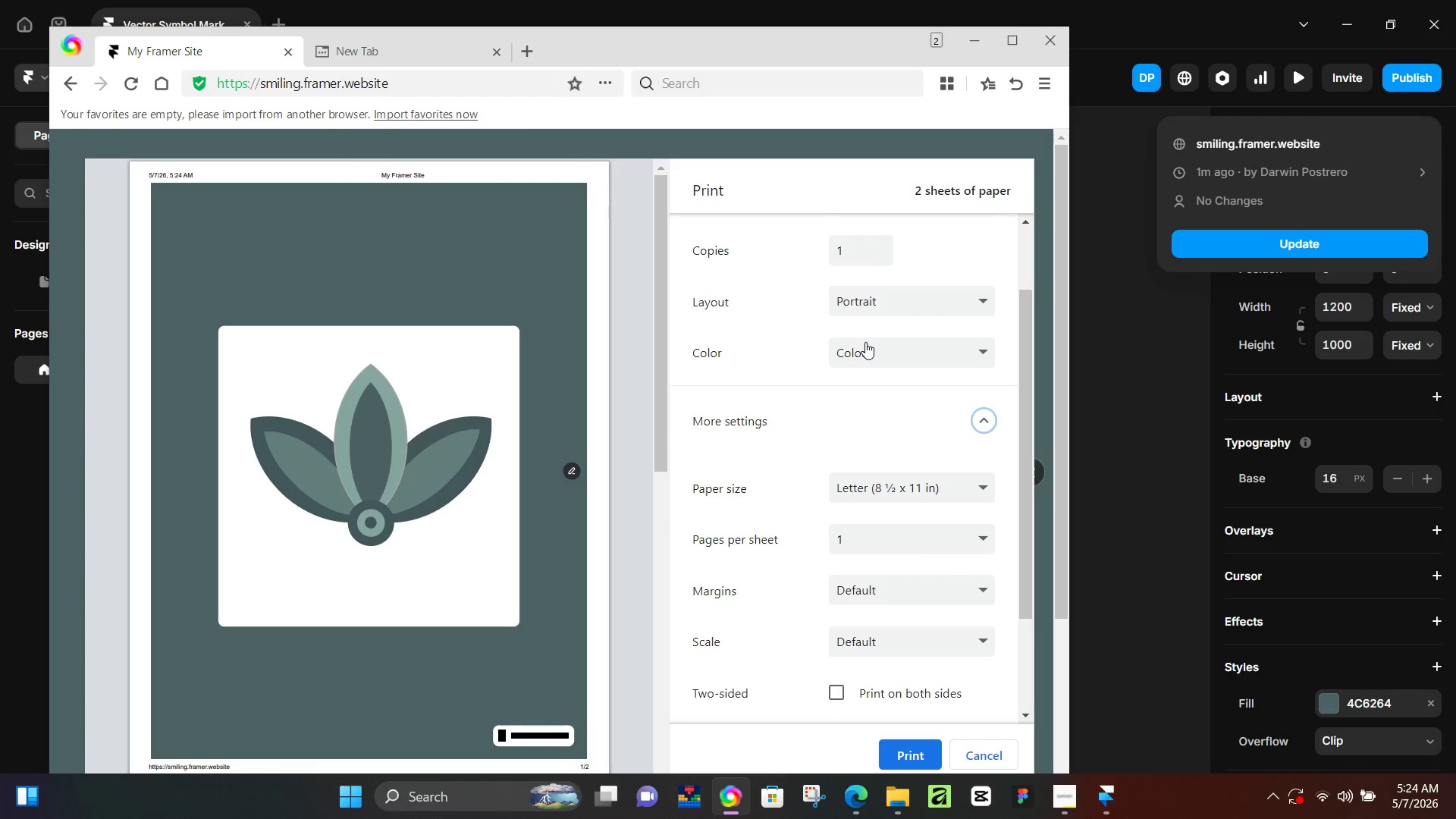 
scroll: coordinate [877, 628], scroll_direction: down, amount: 6.0
 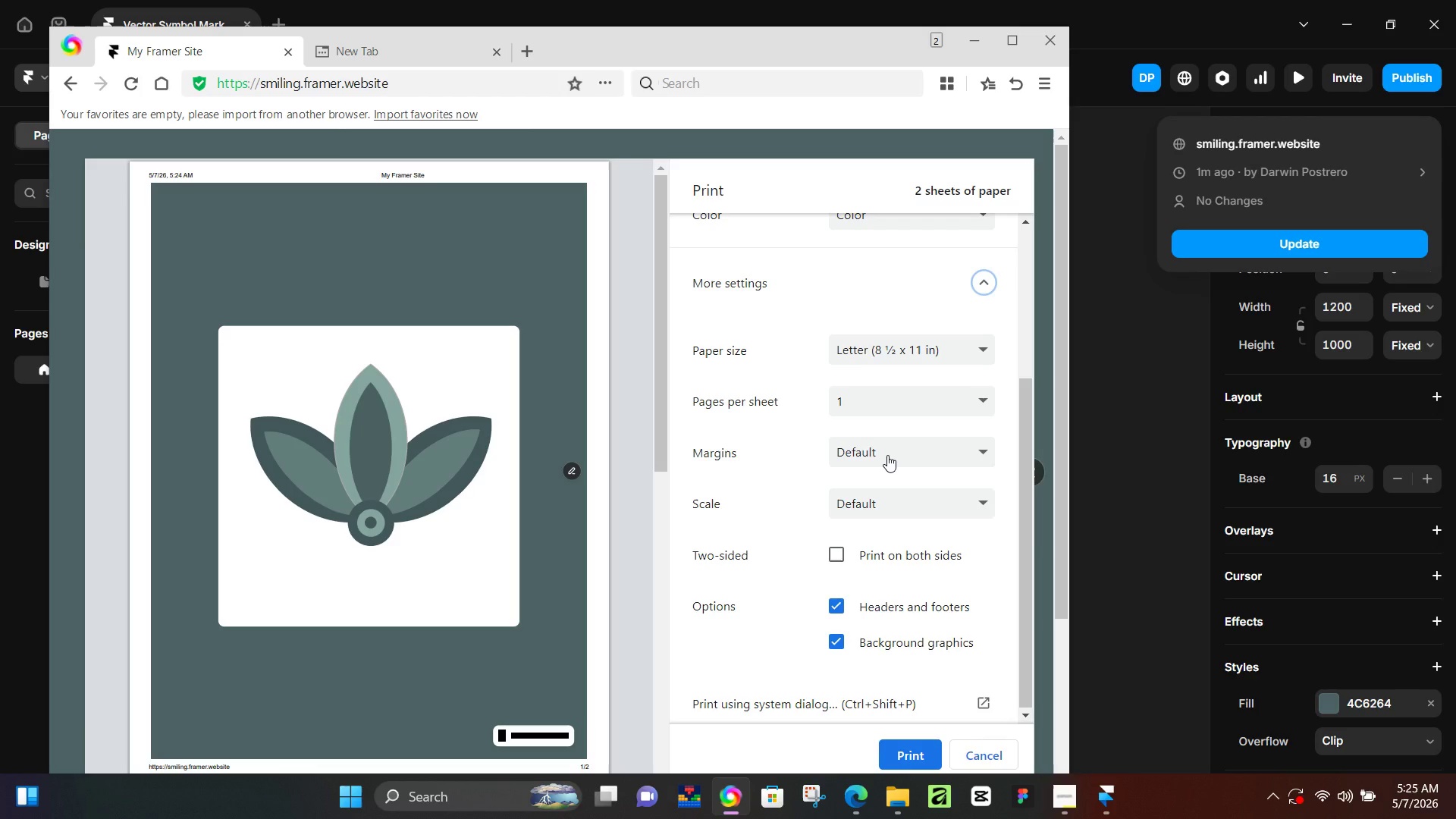 
left_click([887, 455])
 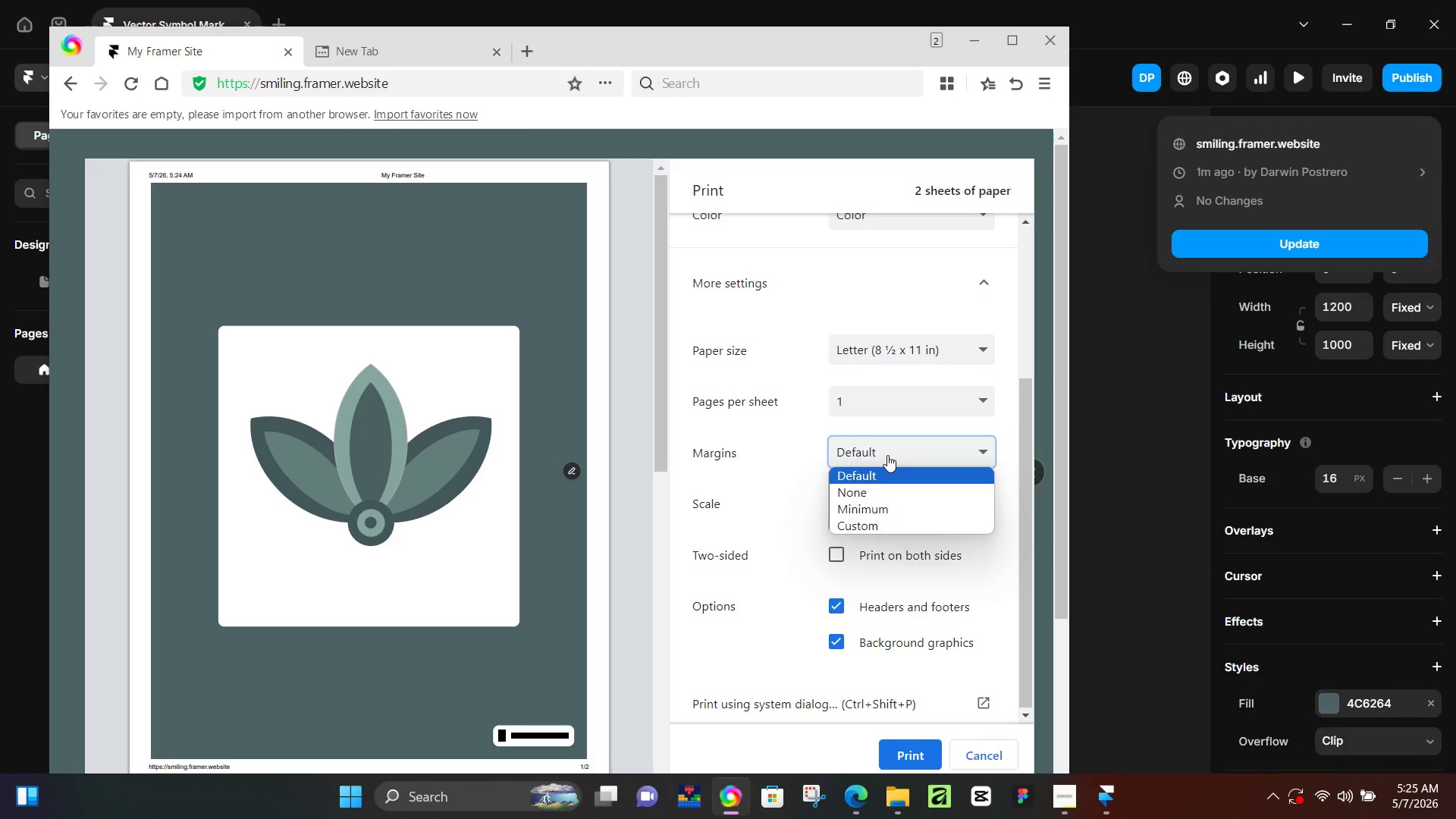 
left_click([887, 455])
 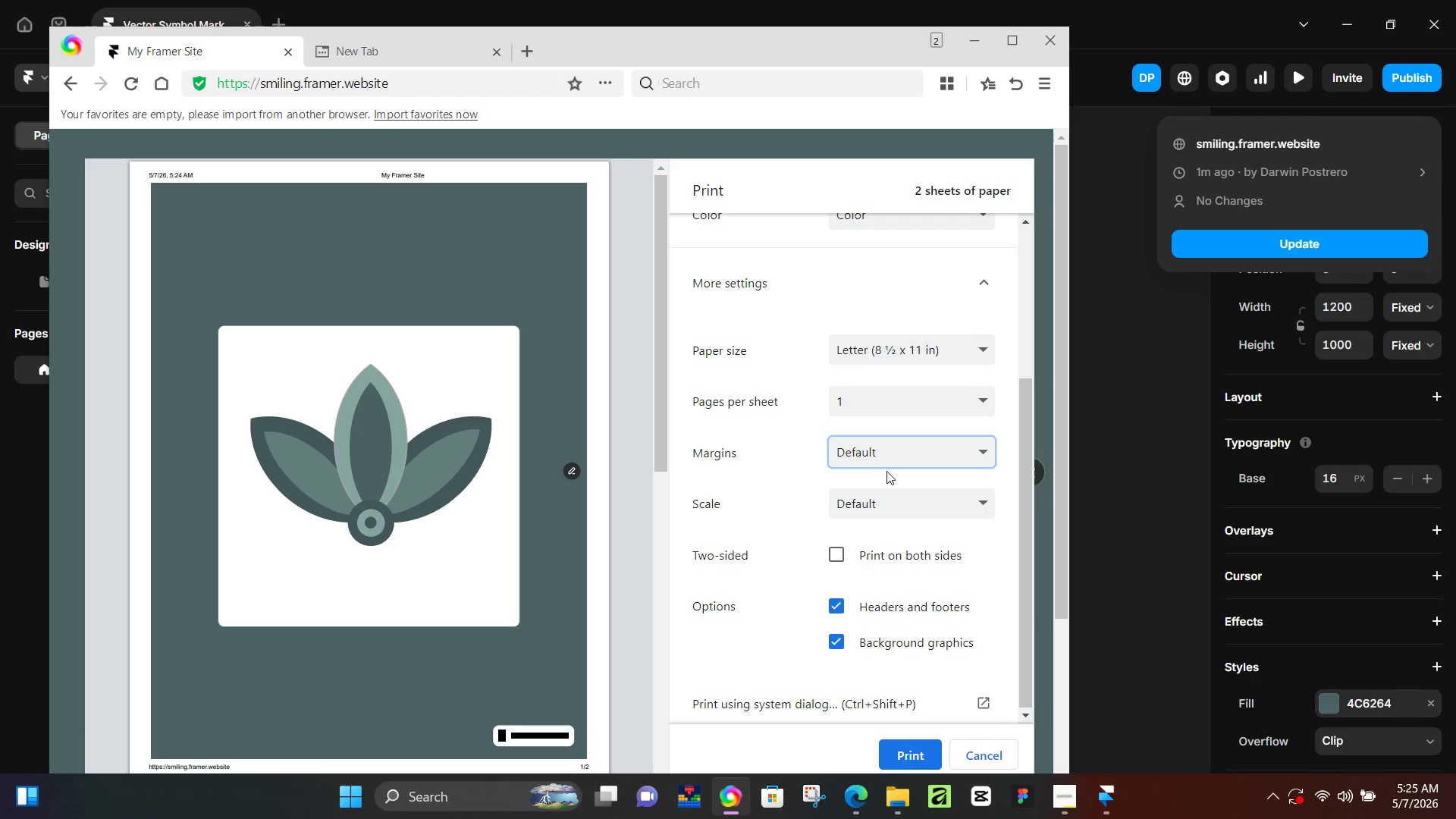 
scroll: coordinate [877, 483], scroll_direction: up, amount: 5.0
 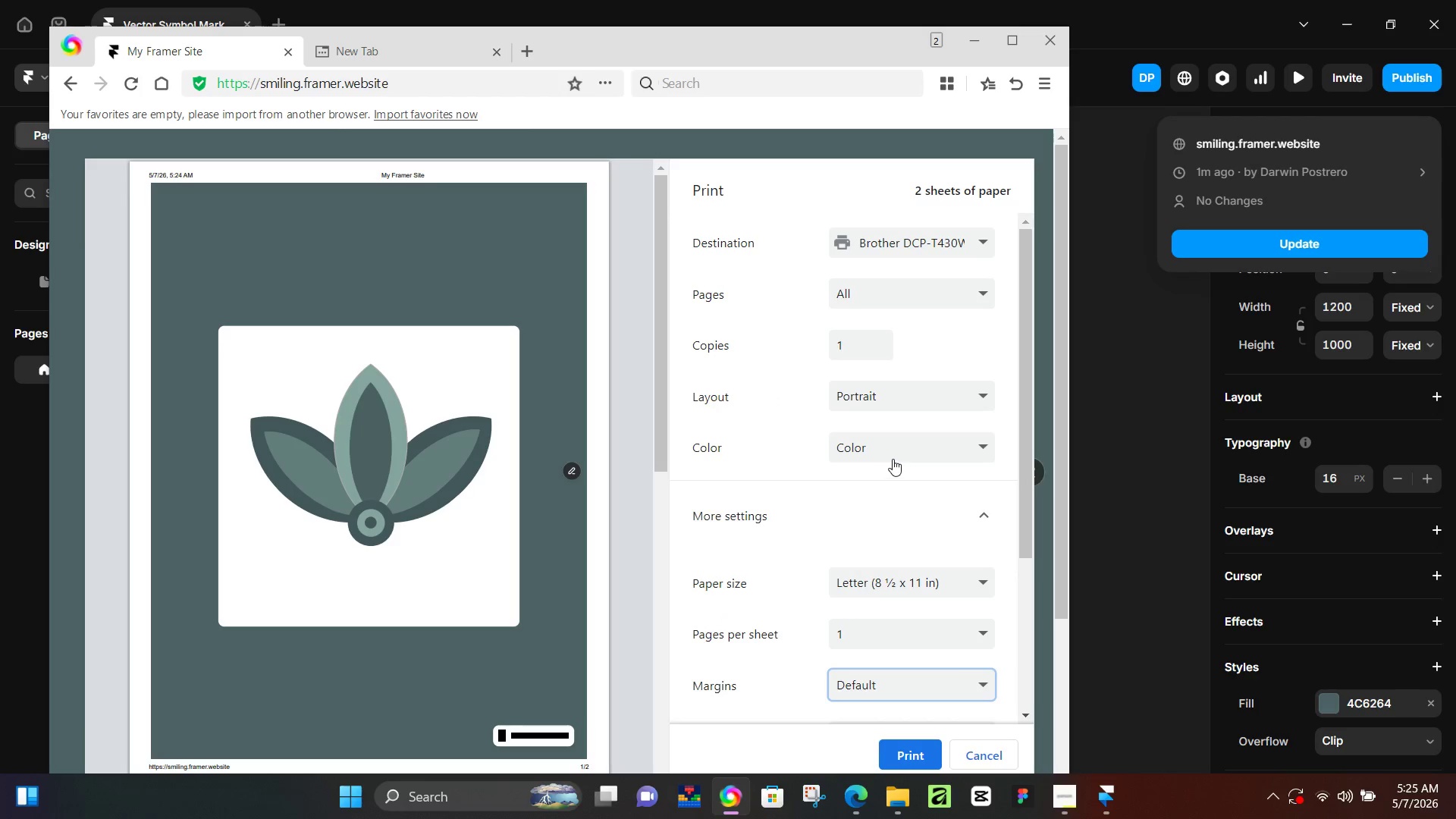 
left_click([893, 459])
 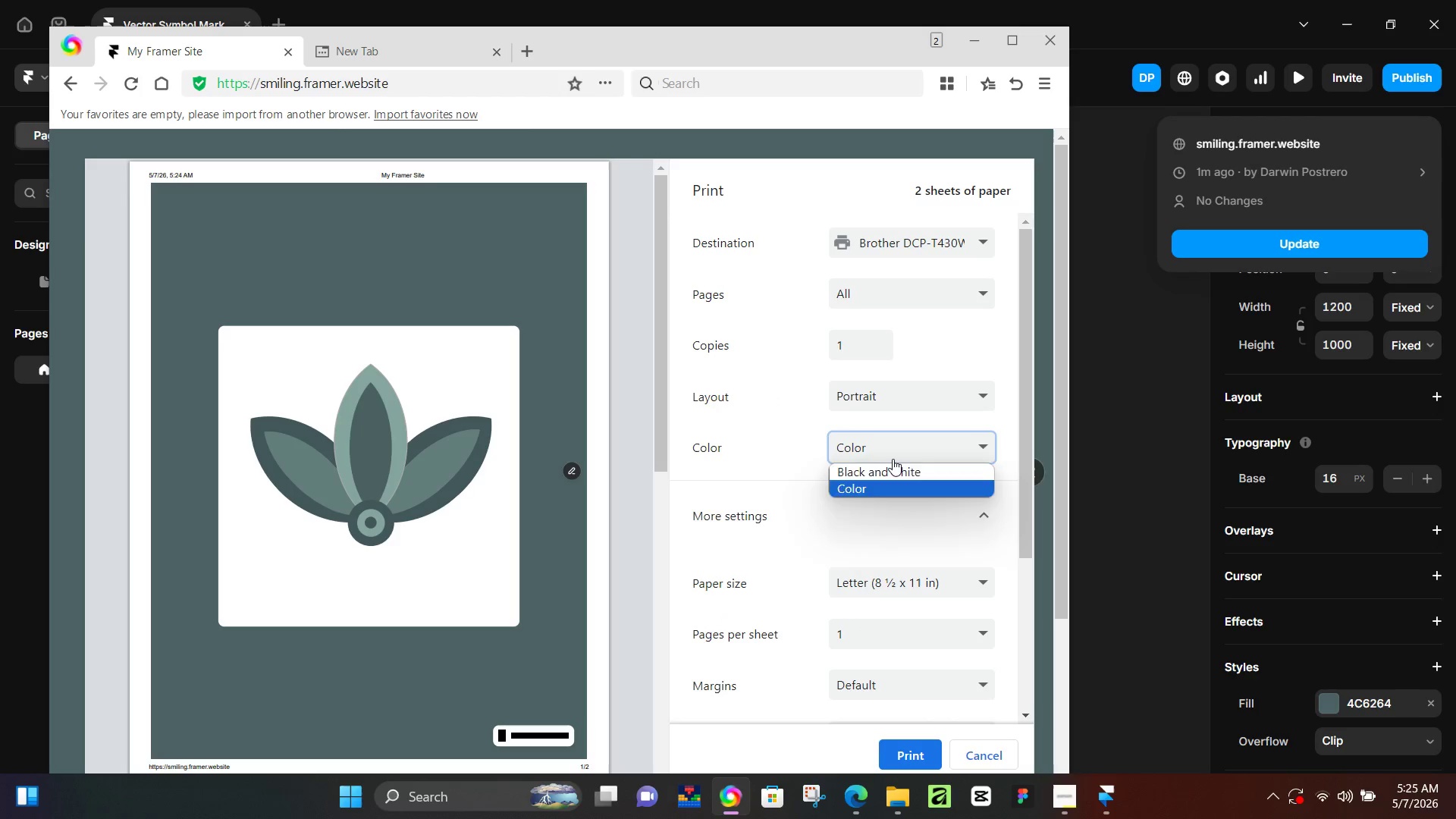 
left_click([893, 459])
 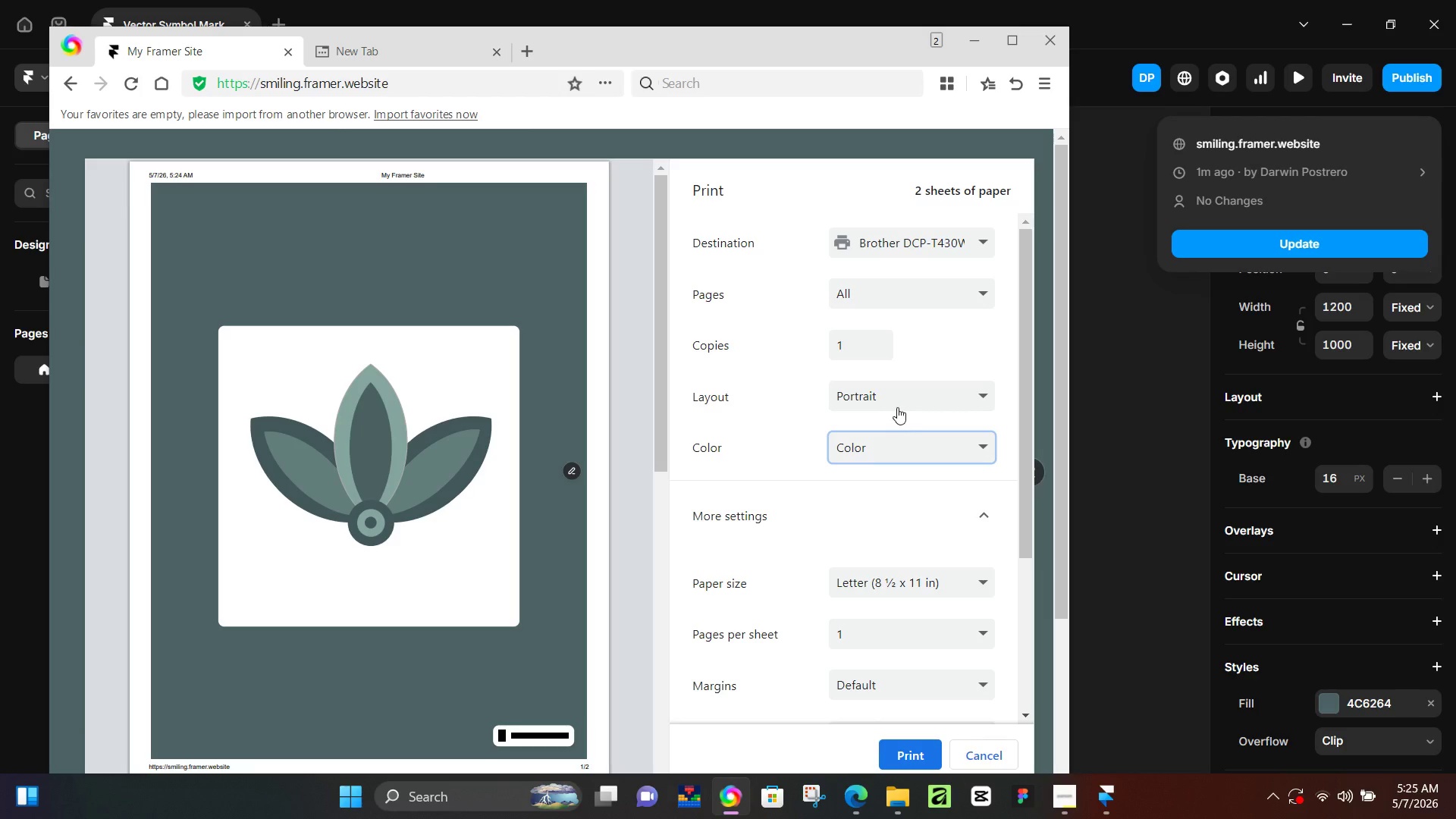 
left_click([897, 407])
 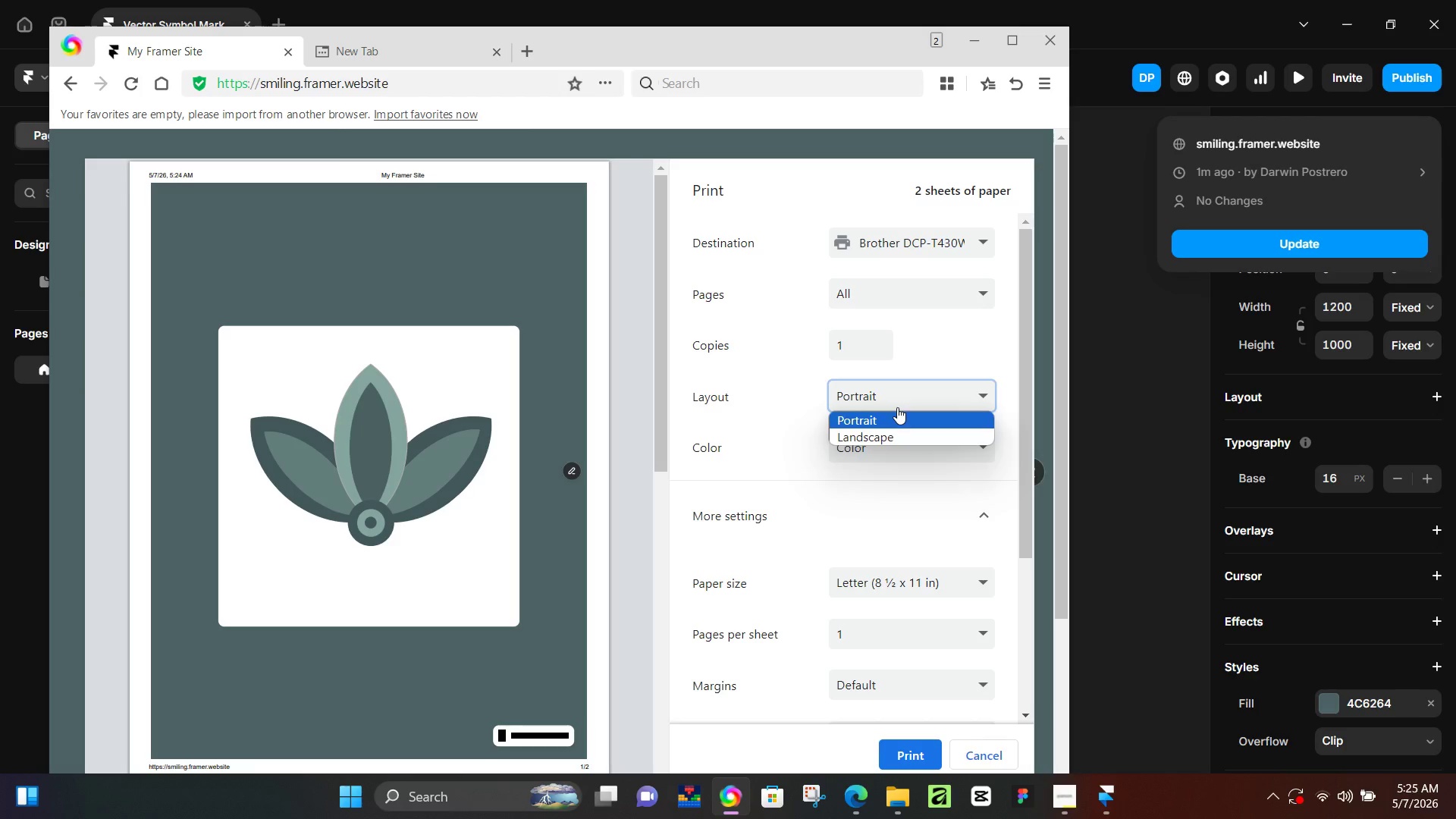 
left_click([897, 407])
 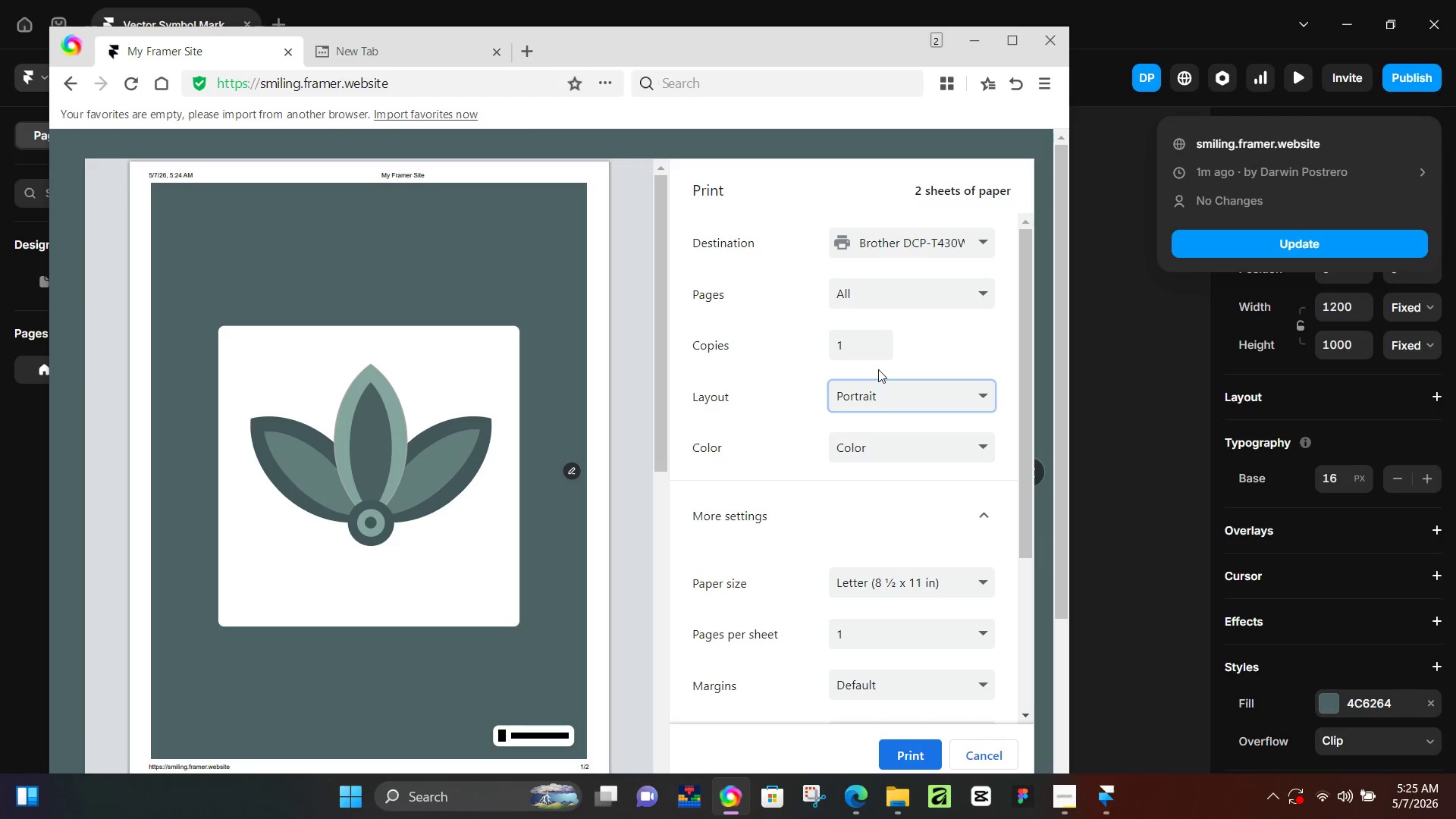 
scroll: coordinate [879, 368], scroll_direction: up, amount: 1.0
 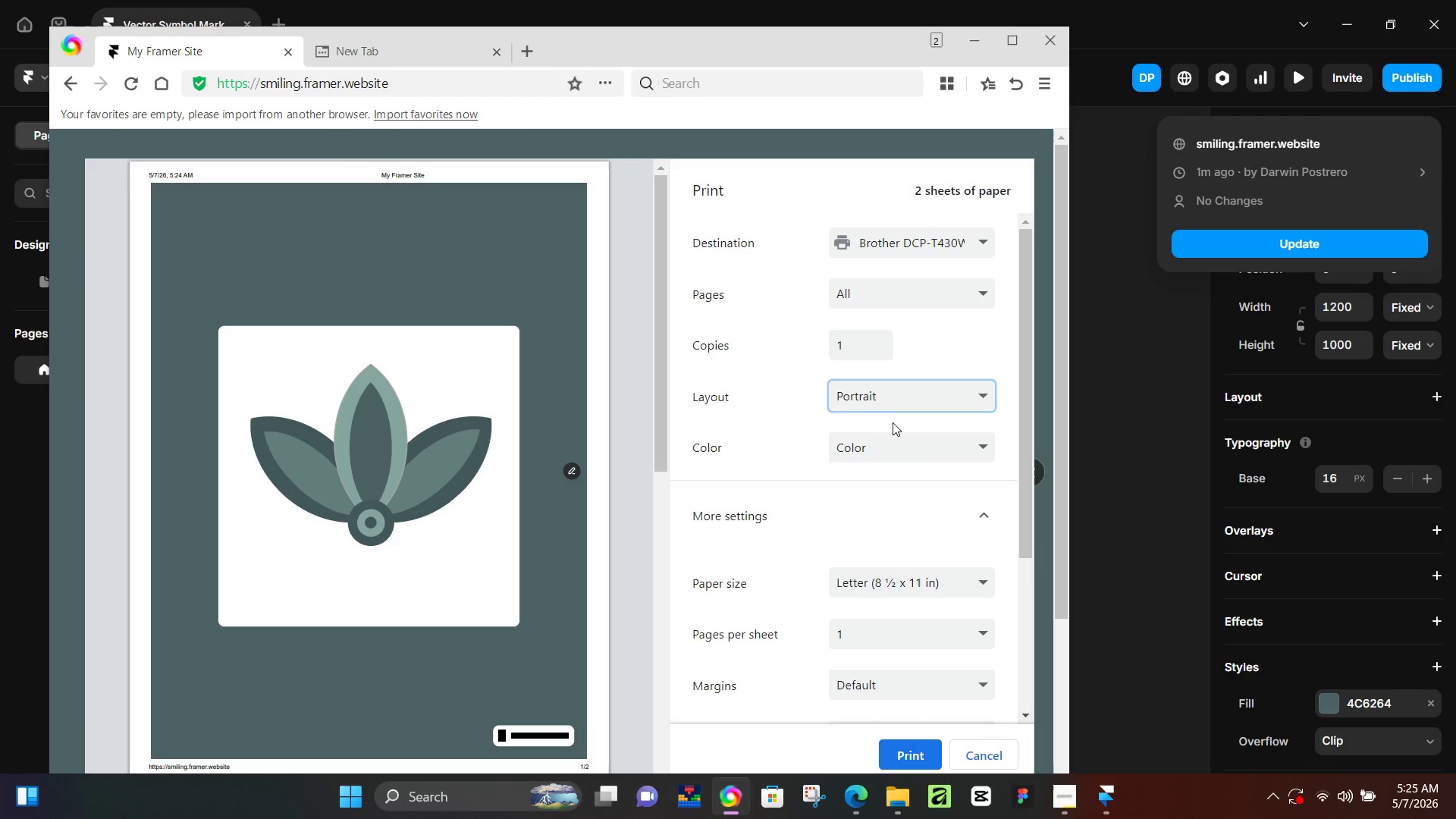 
scroll: coordinate [863, 584], scroll_direction: down, amount: 6.0
 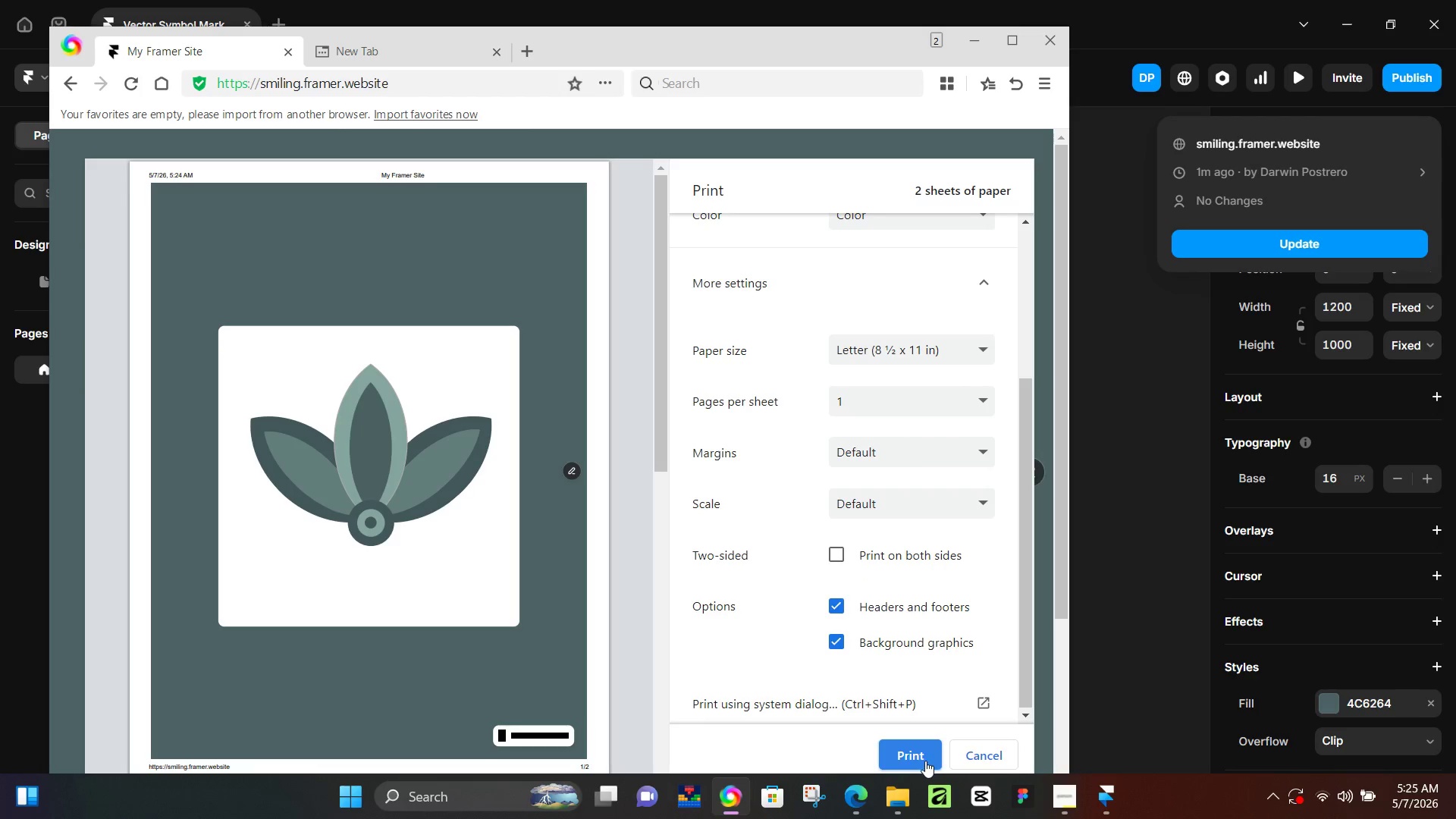 
left_click([915, 754])
 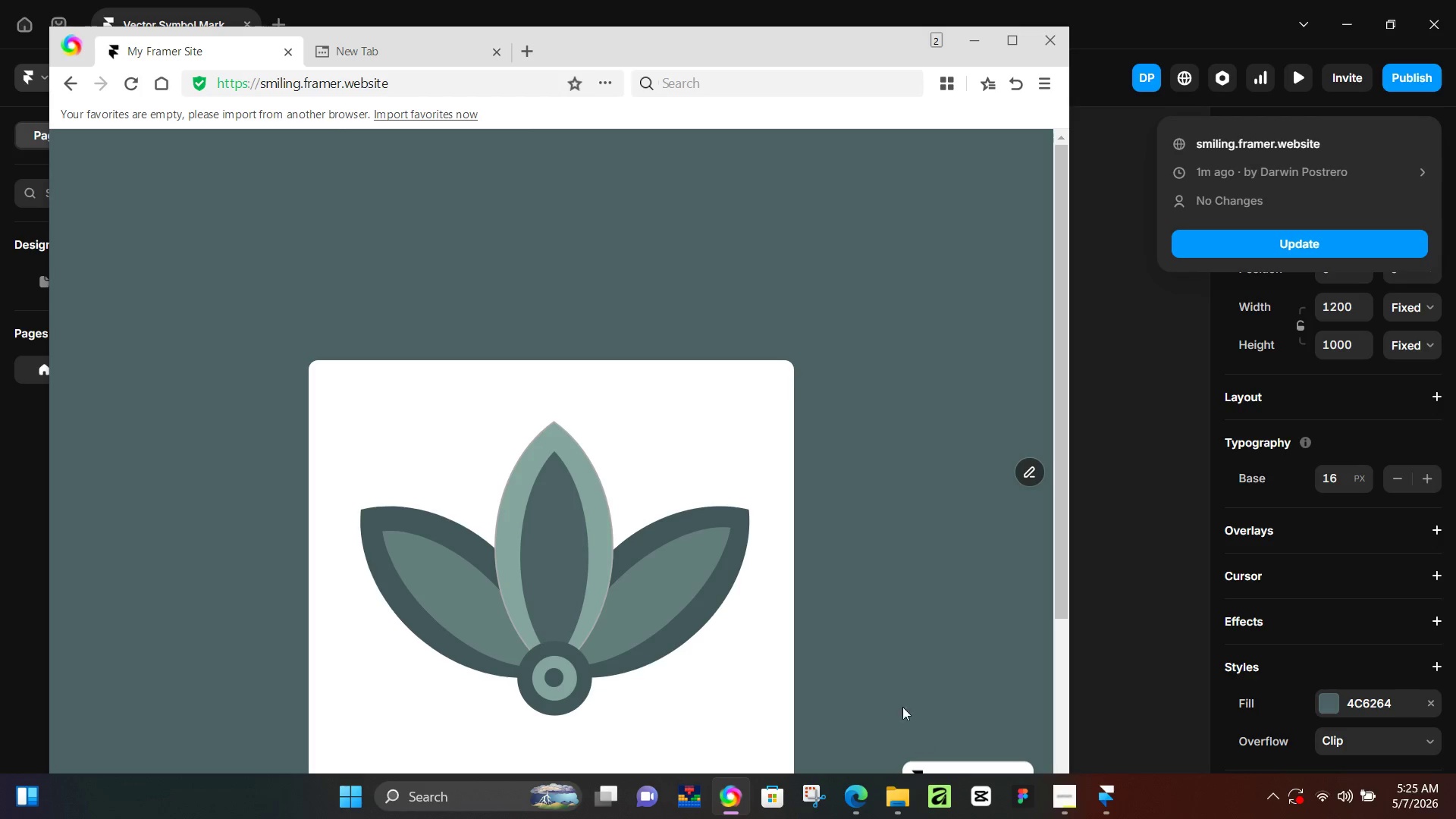 
wait(5.66)
 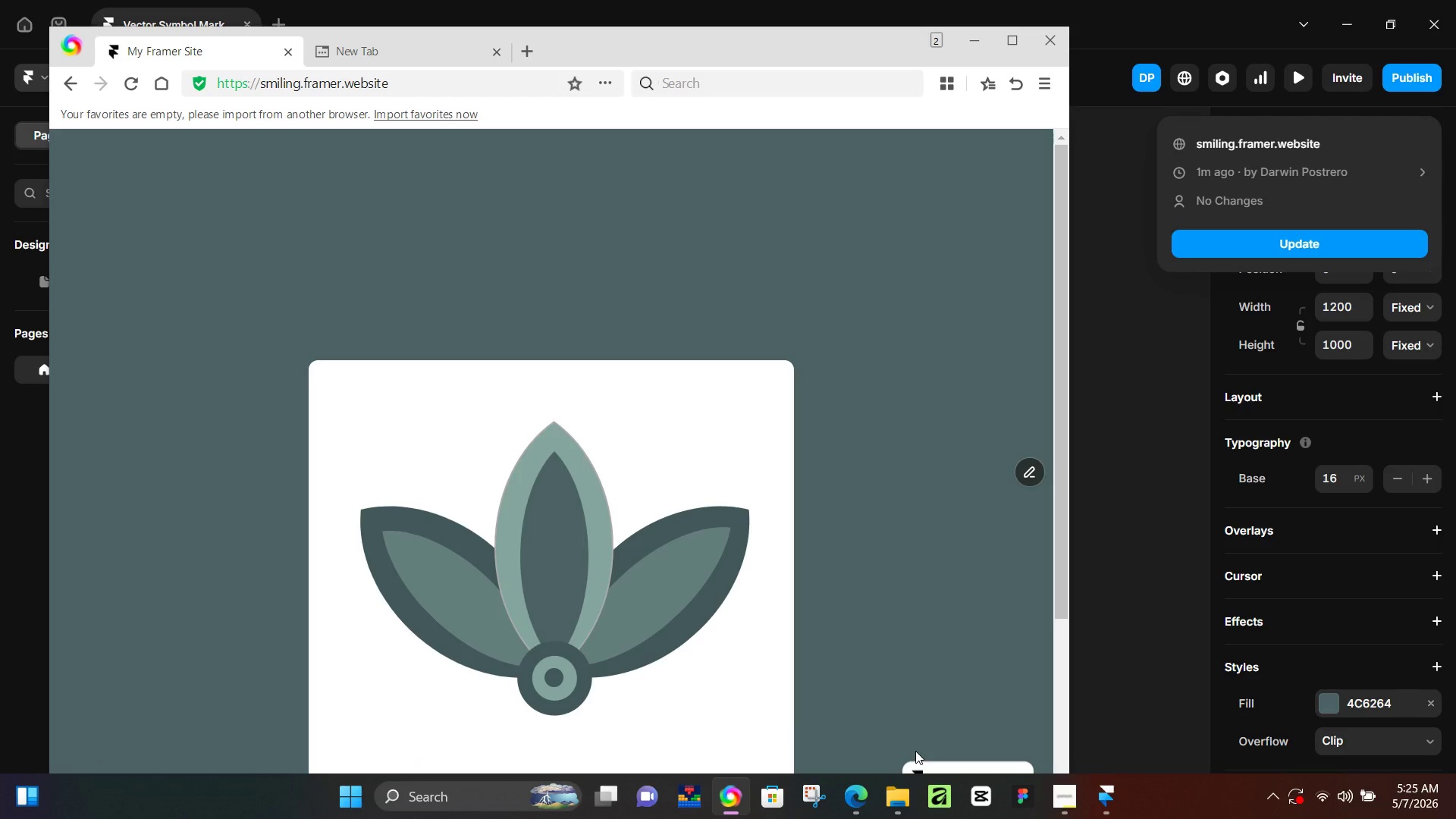 
right_click([870, 417])
 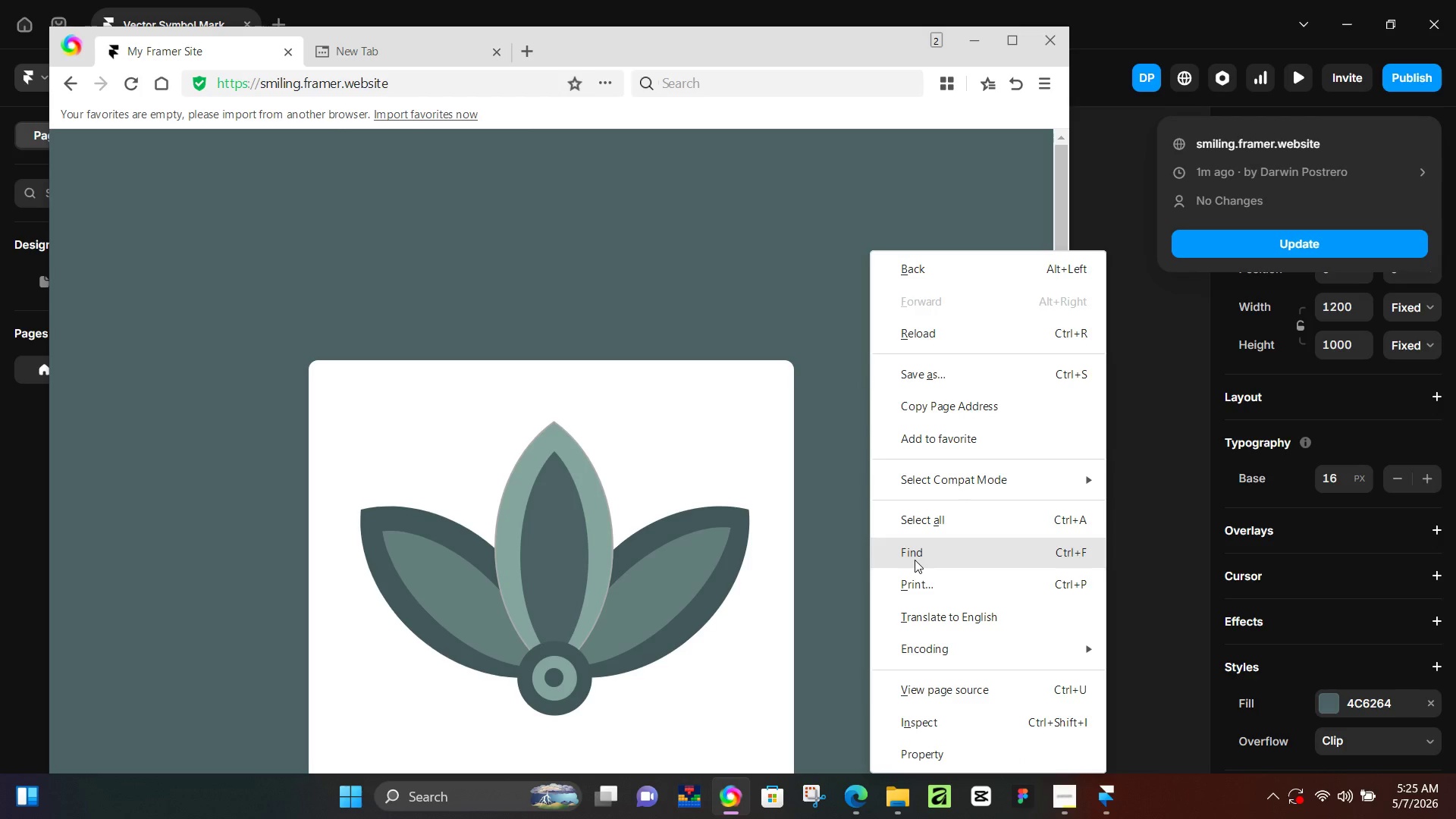 
left_click([919, 582])
 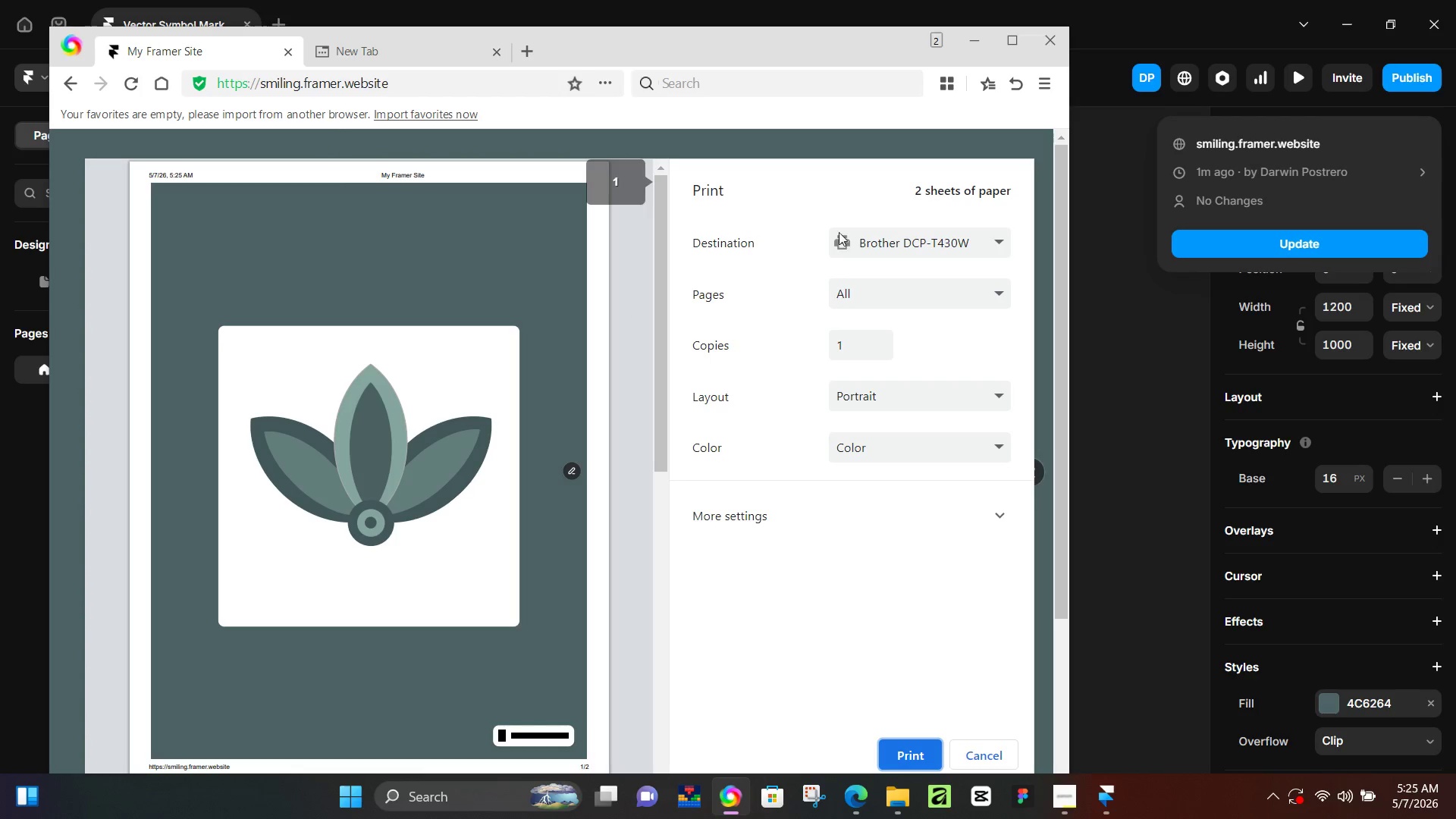 
left_click([949, 242])
 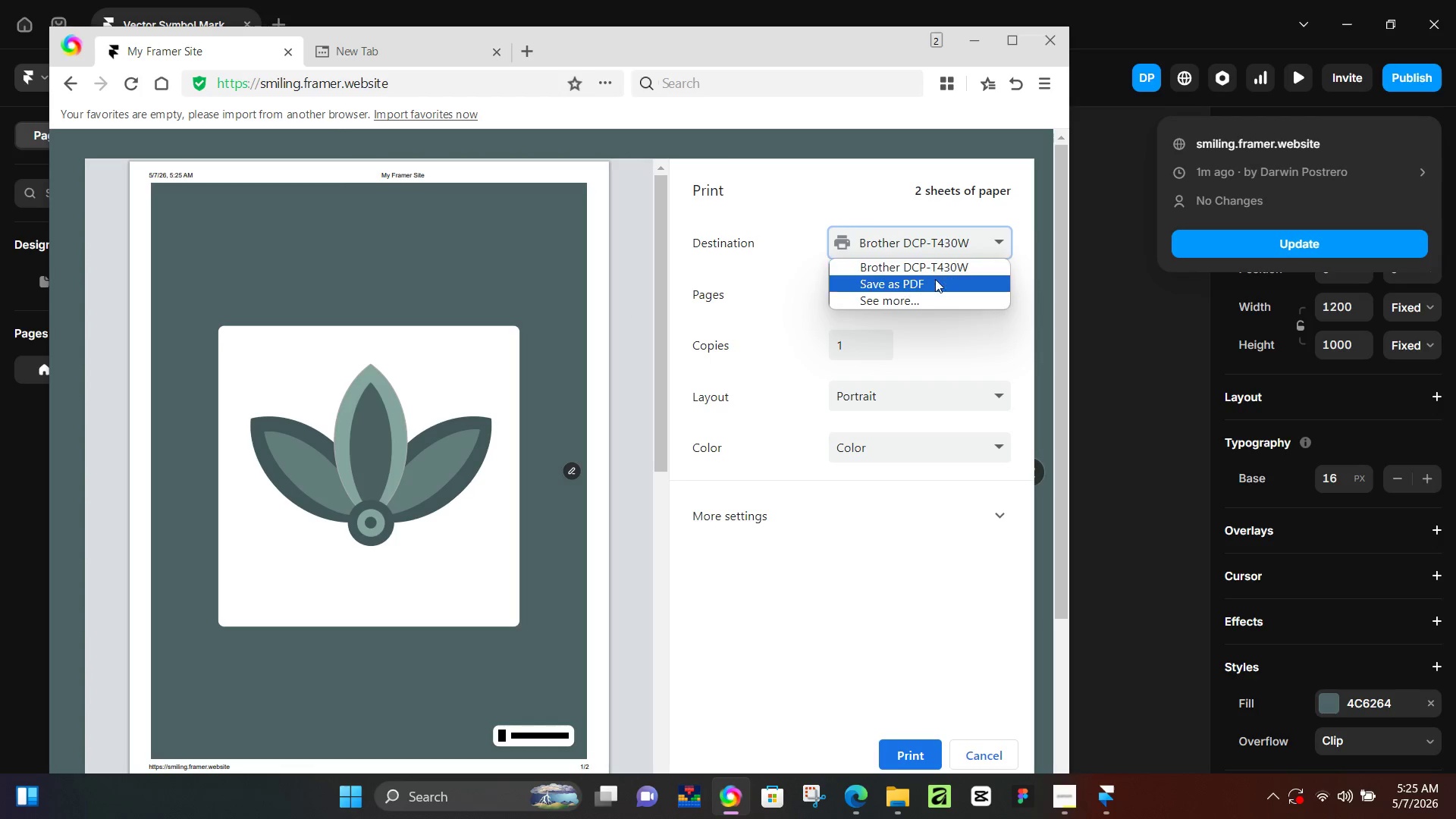 
left_click([935, 279])
 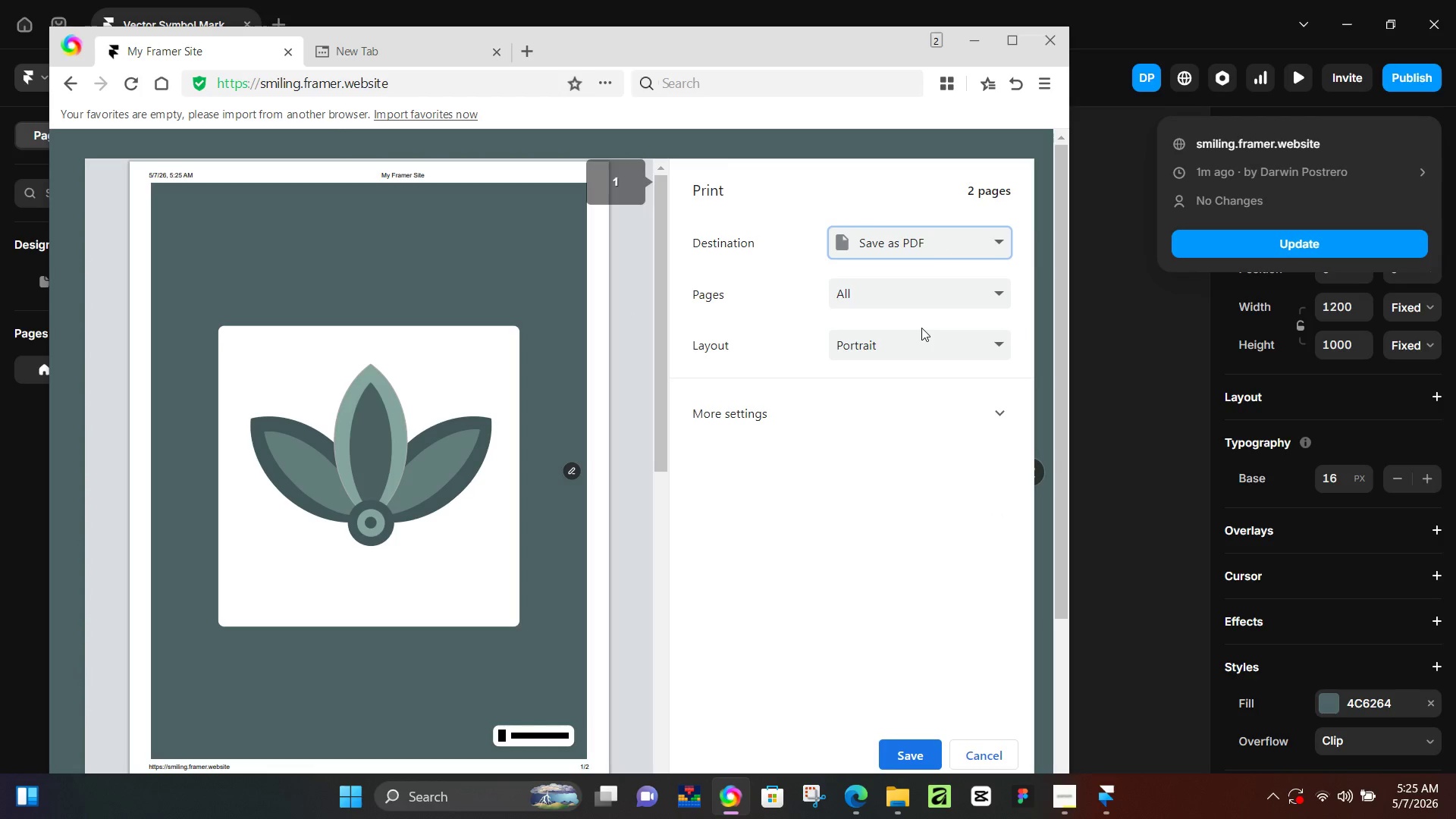 
scroll: coordinate [862, 406], scroll_direction: down, amount: 2.0
 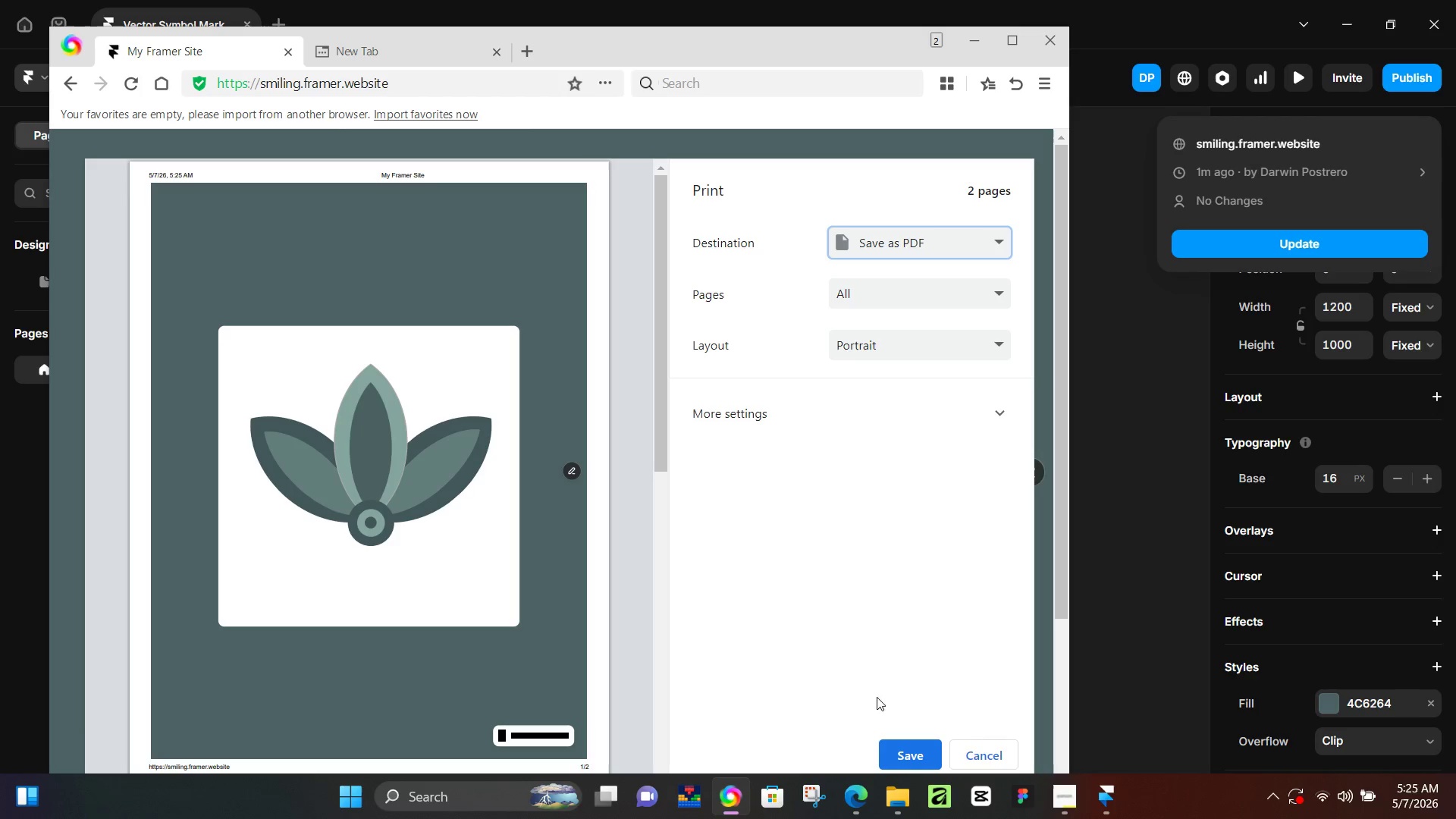 
wait(5.26)
 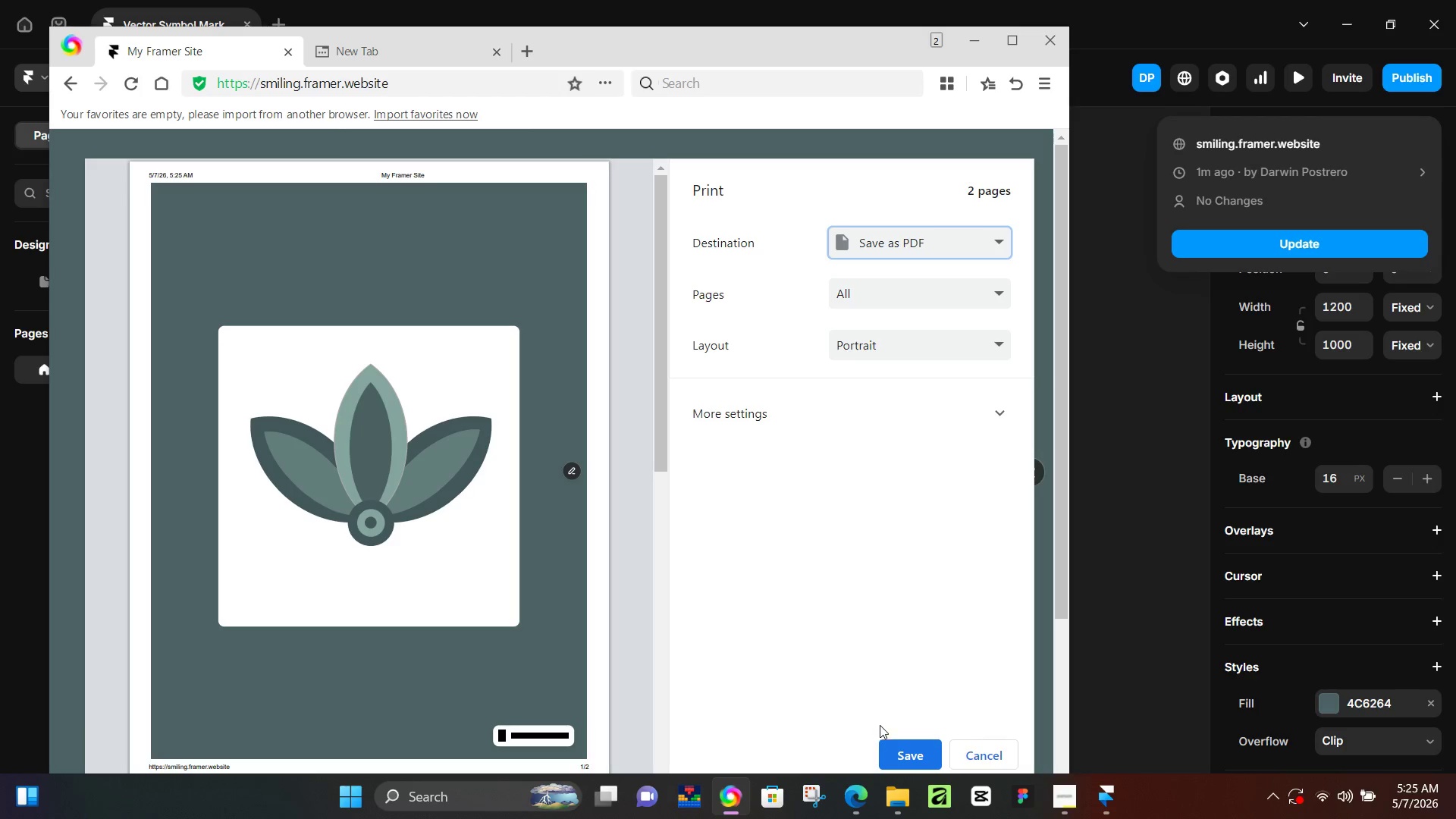 
left_click([791, 412])
 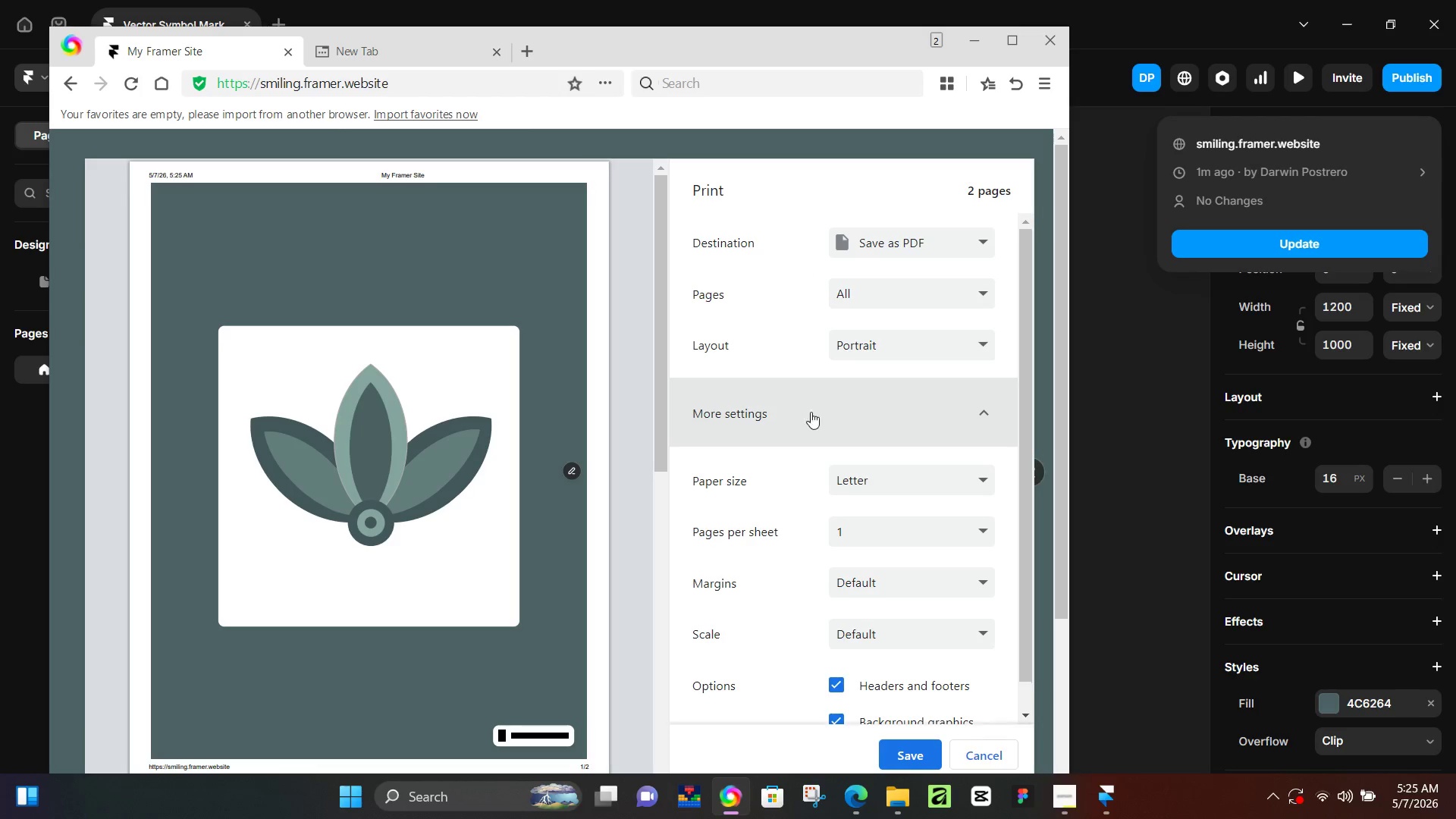 
scroll: coordinate [825, 435], scroll_direction: down, amount: 2.0
 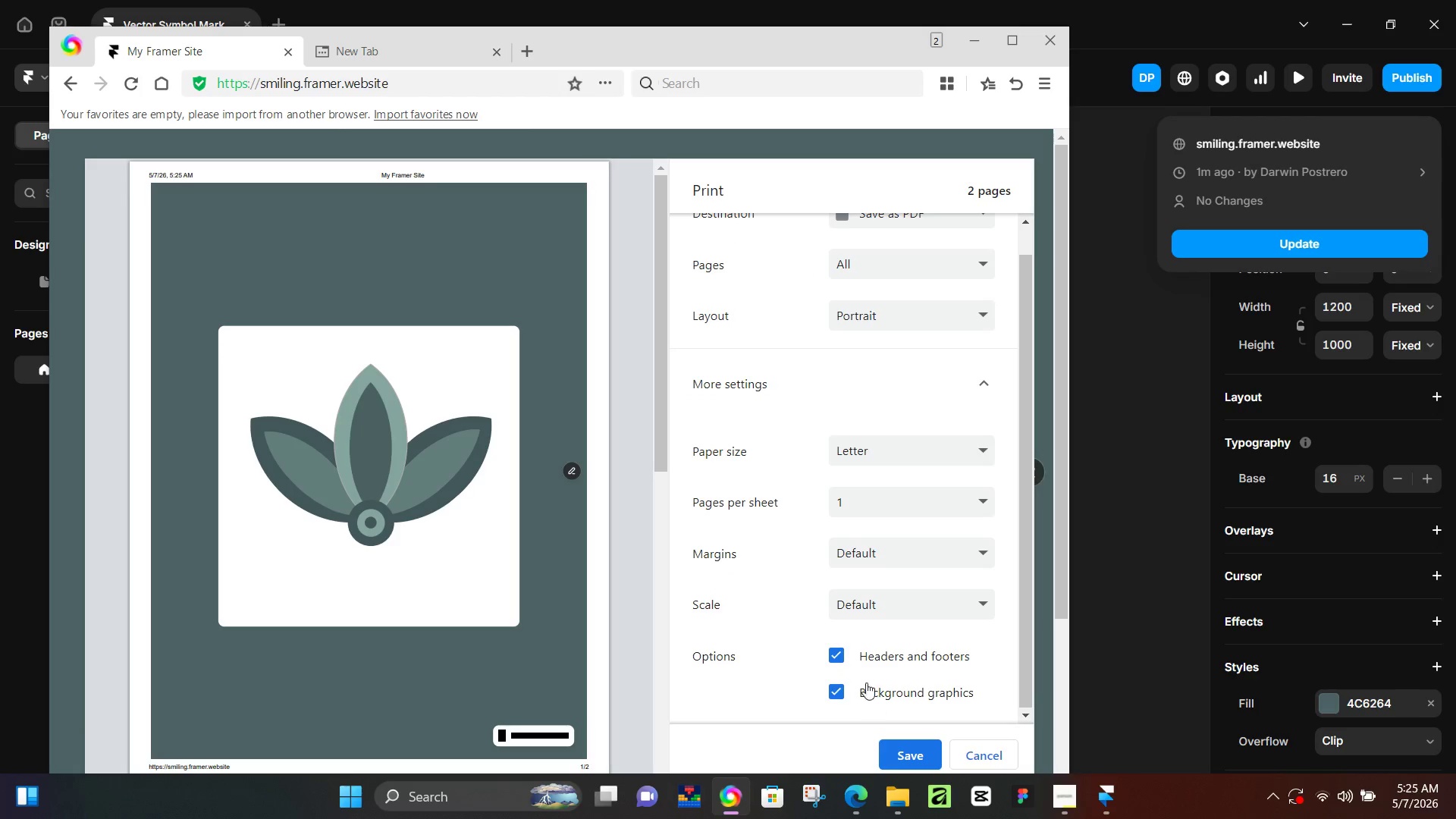 
left_click([843, 655])
 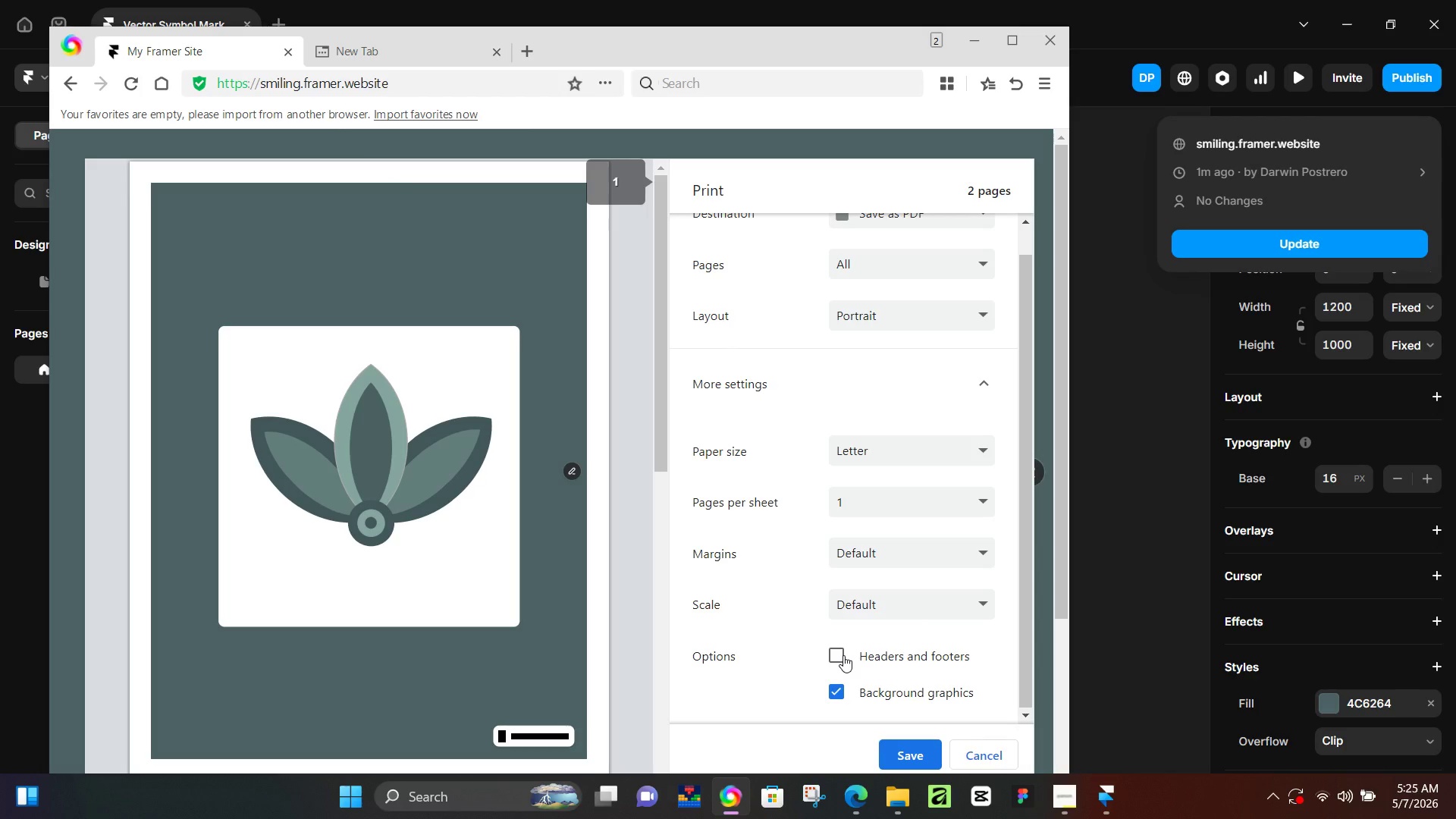 
left_click([843, 655])
 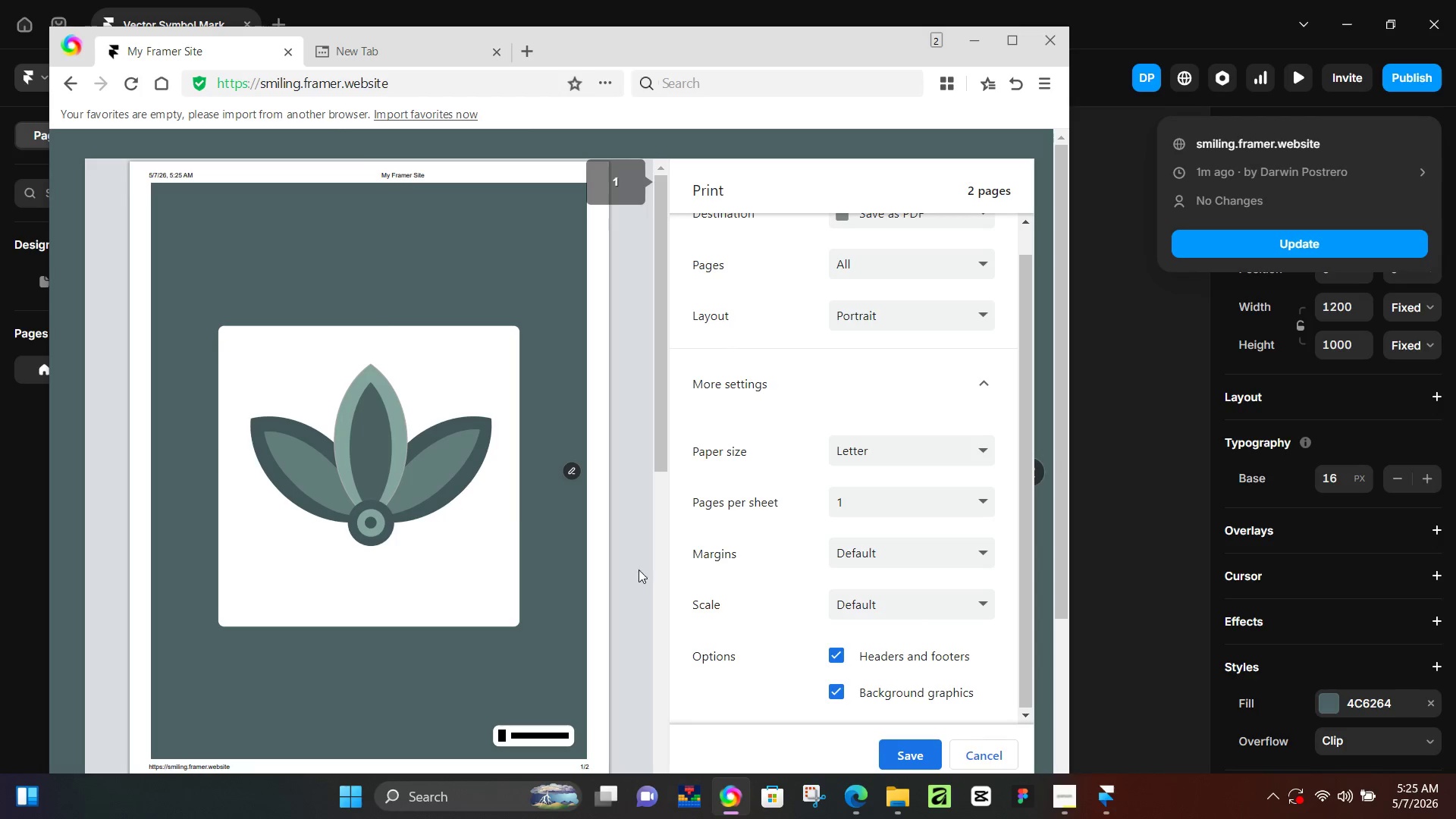 
scroll: coordinate [438, 458], scroll_direction: down, amount: 2.0
 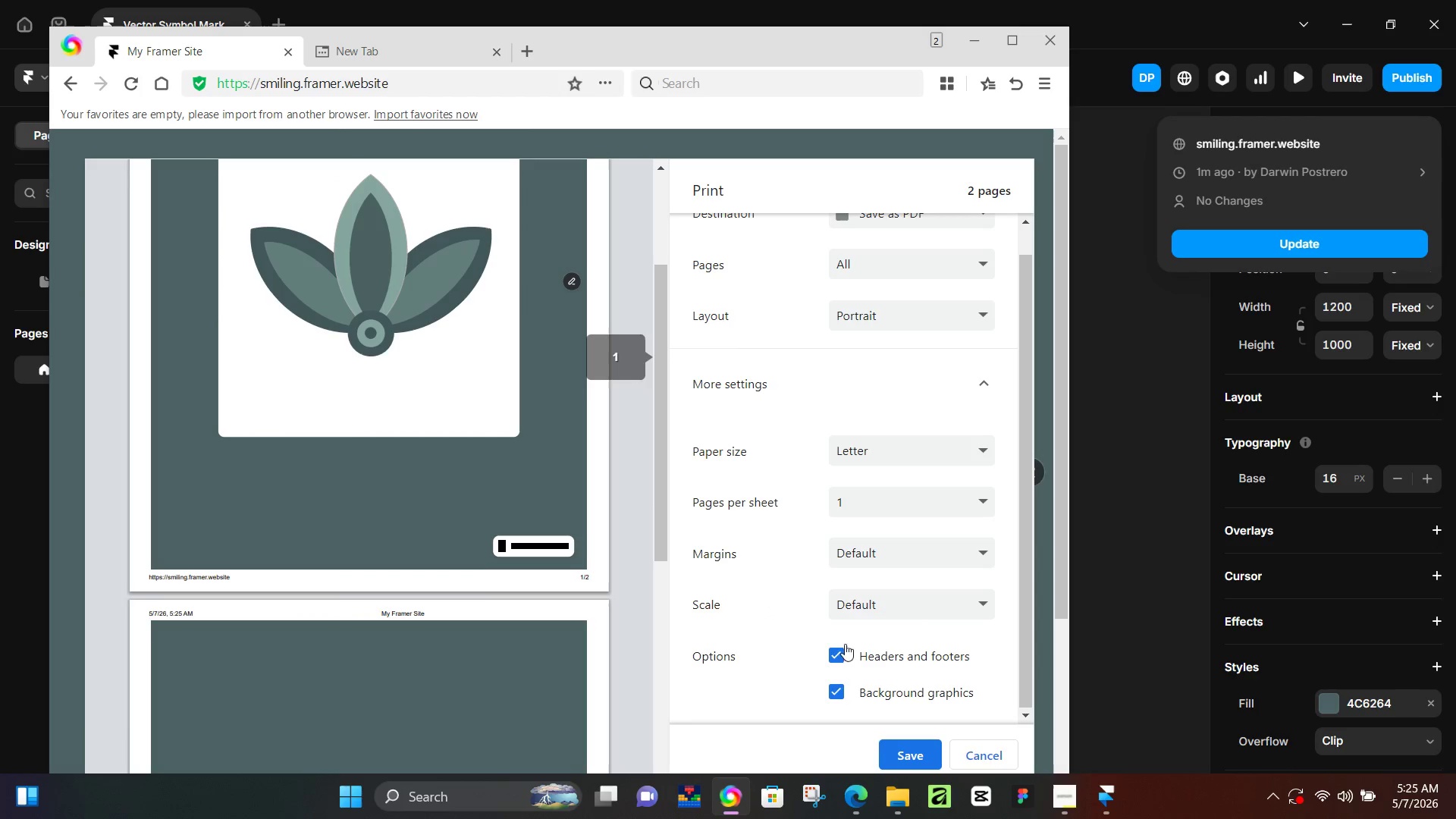 
left_click([836, 654])
 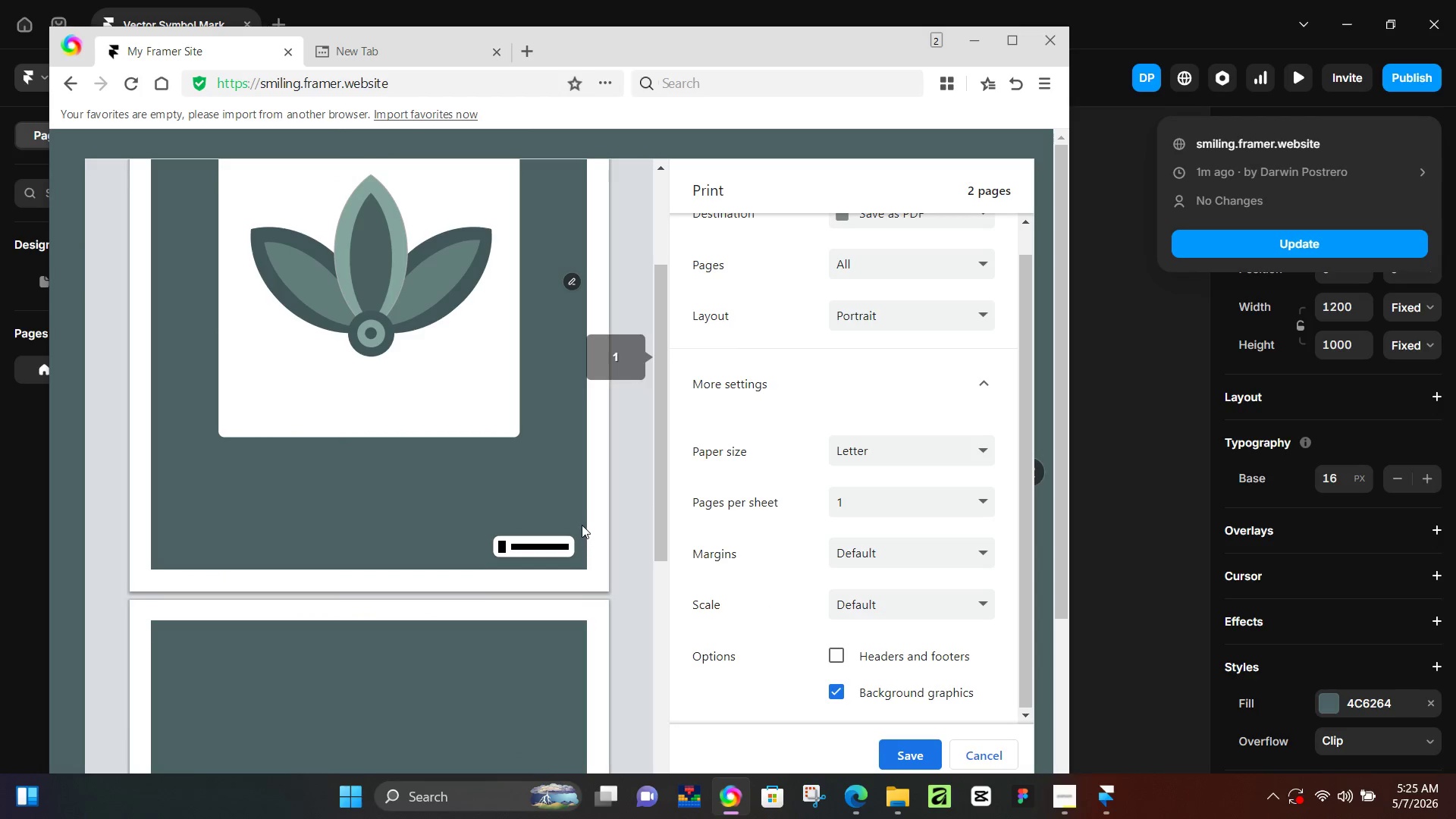 
scroll: coordinate [504, 450], scroll_direction: down, amount: 7.0
 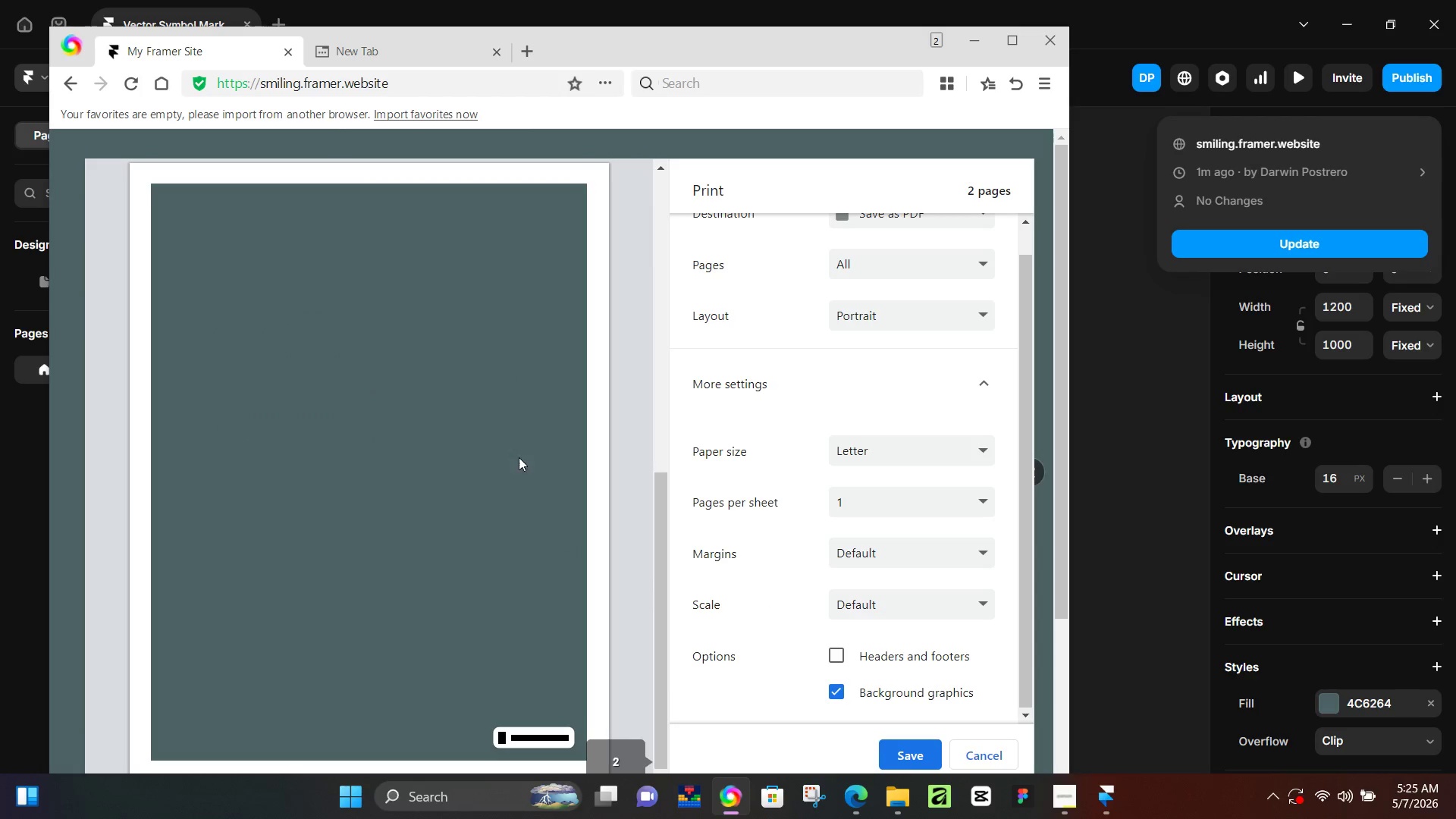 
scroll: coordinate [912, 346], scroll_direction: up, amount: 6.0
 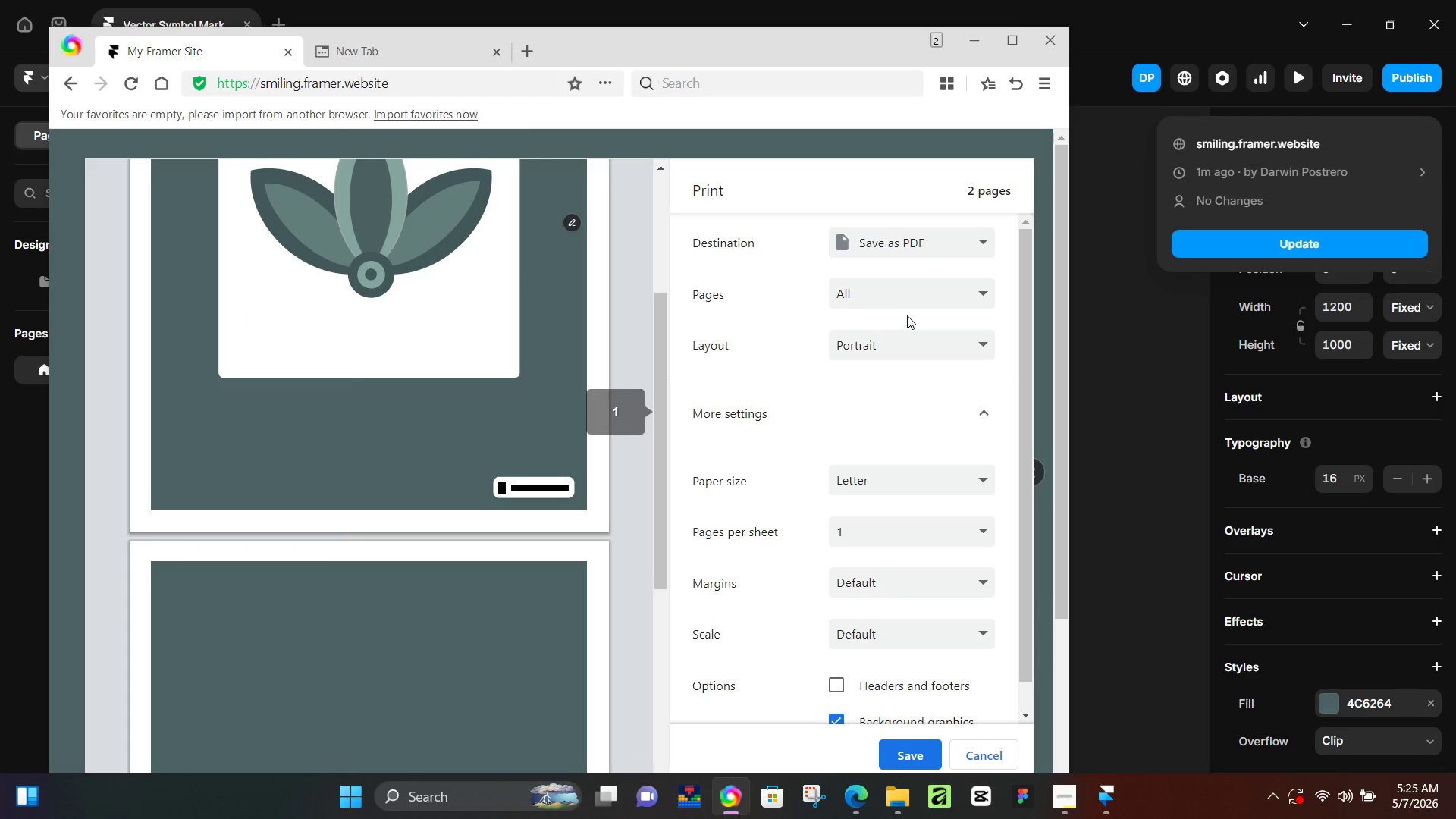 
left_click([906, 304])
 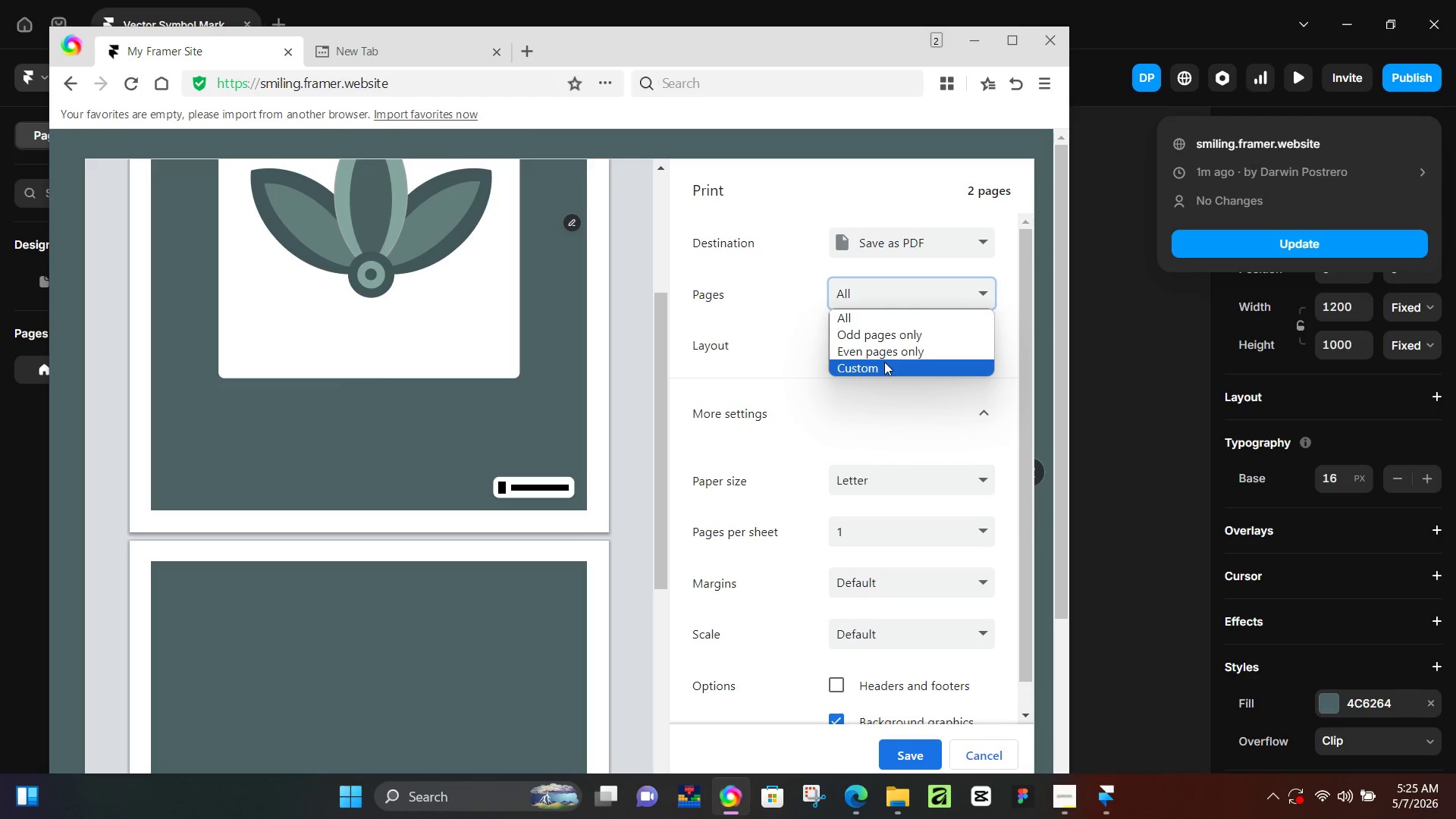 
left_click([884, 362])
 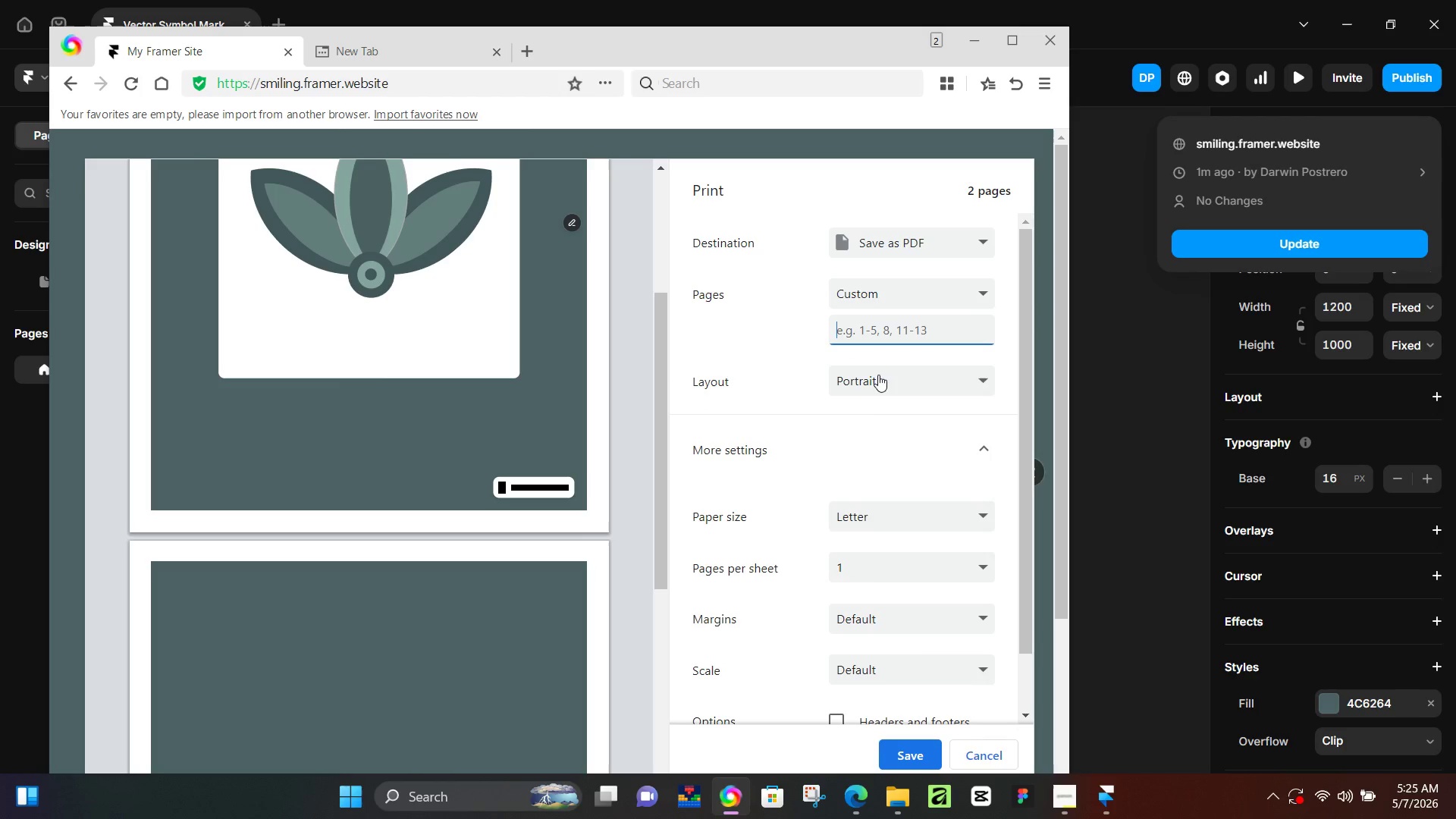 
key(Numpad1)
 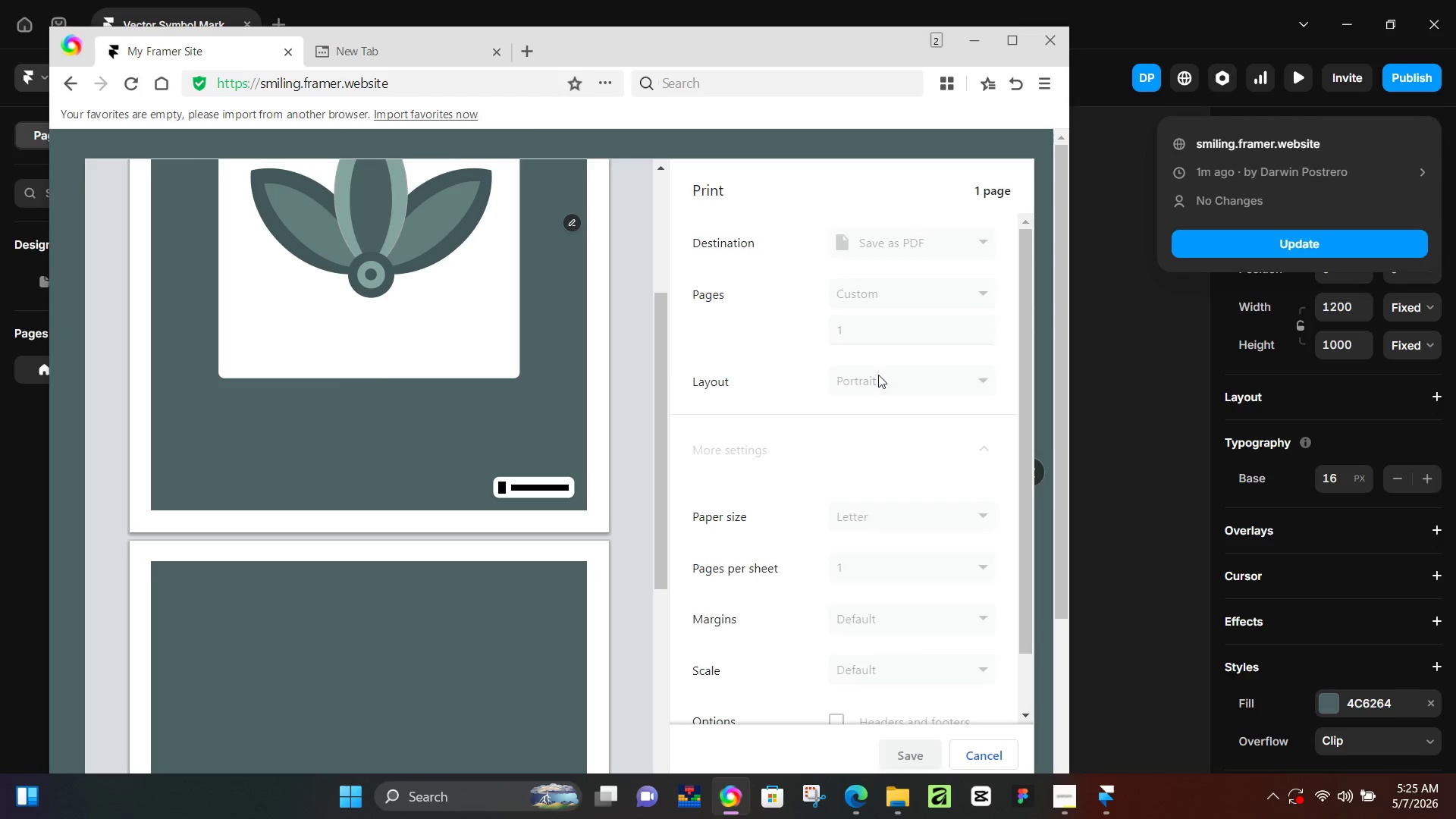 
key(NumpadEnter)
 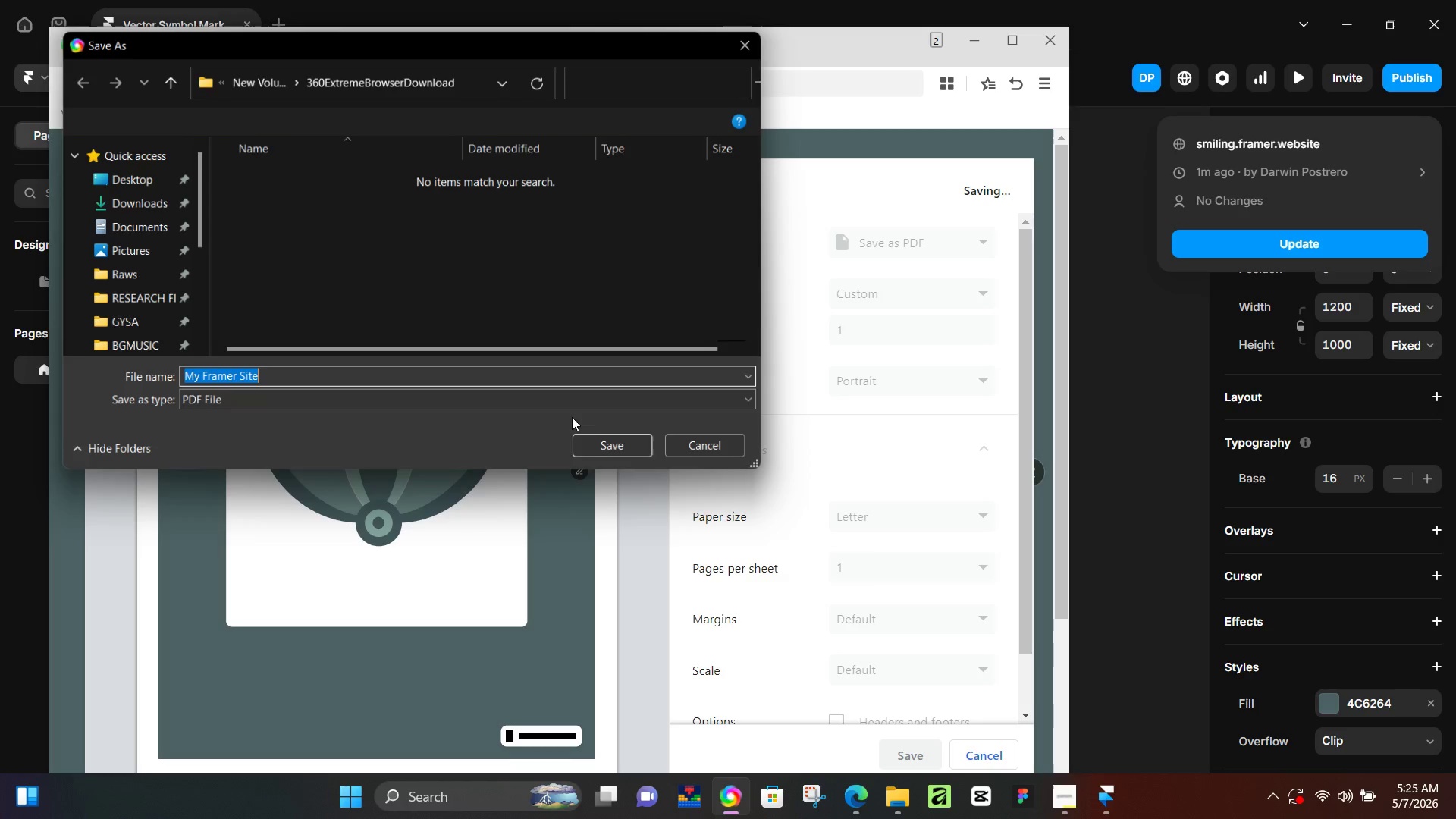 
scroll: coordinate [572, 417], scroll_direction: down, amount: 3.0
 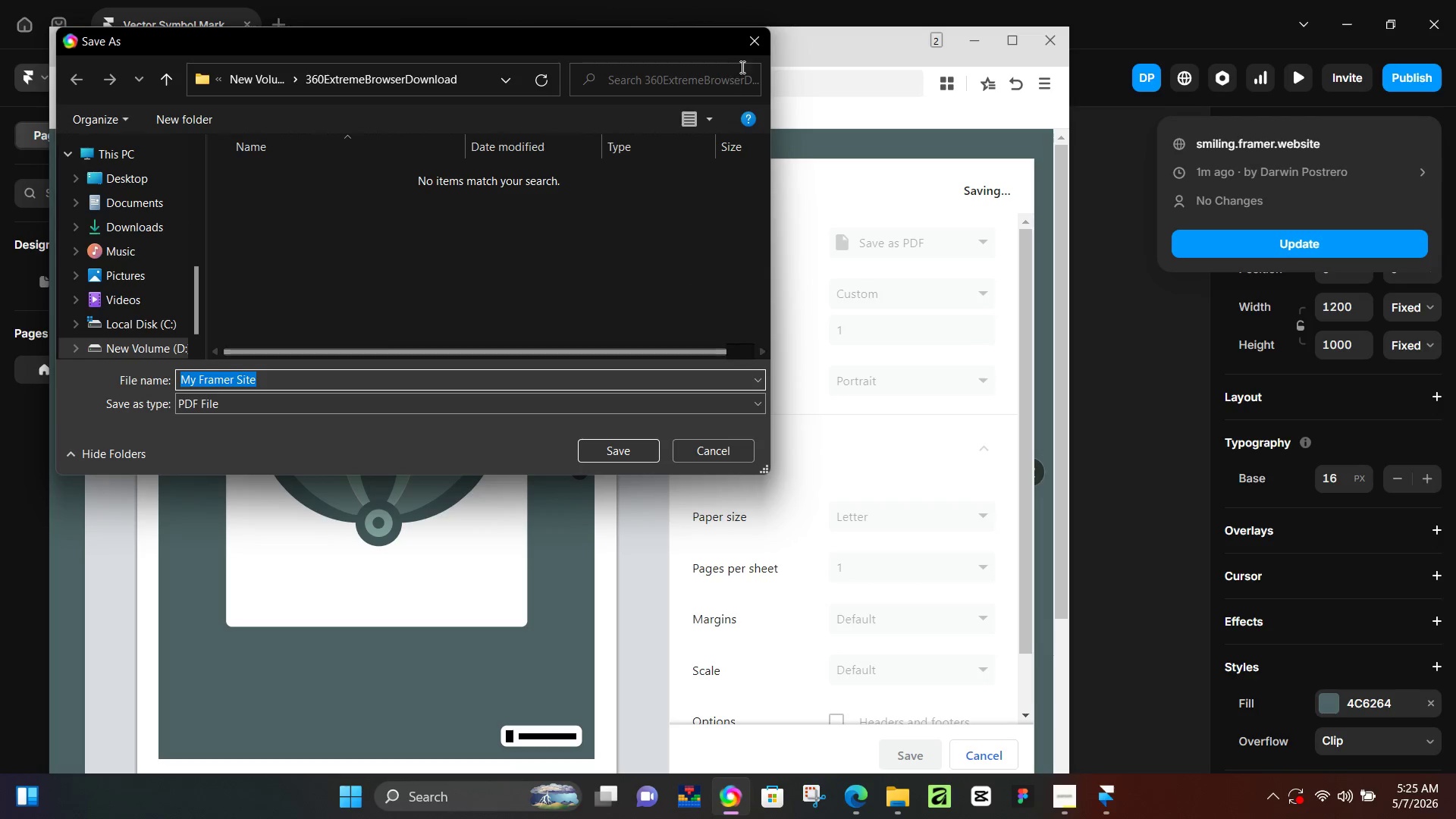 
left_click([748, 40])
 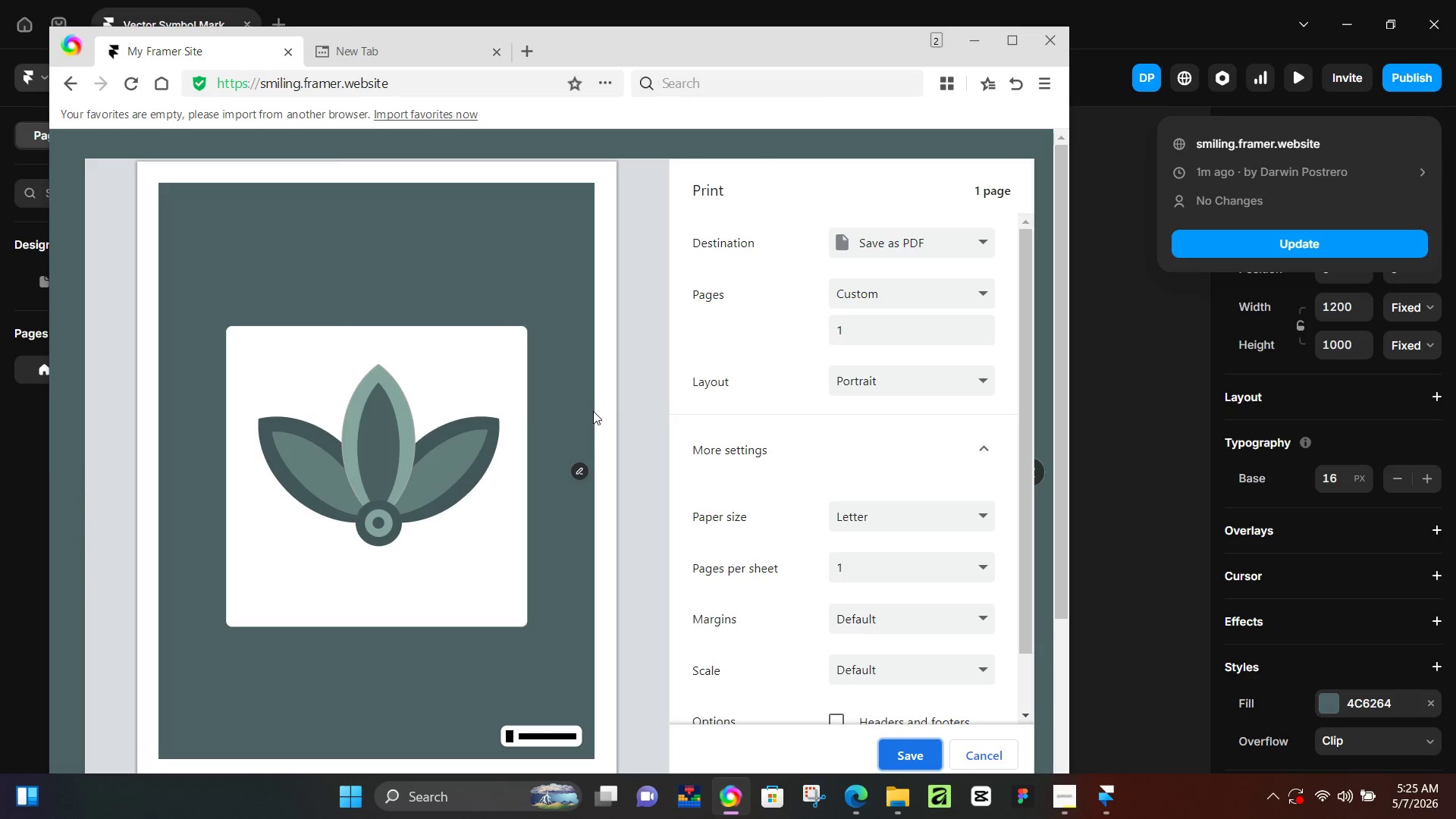 
scroll: coordinate [928, 657], scroll_direction: down, amount: 5.0
 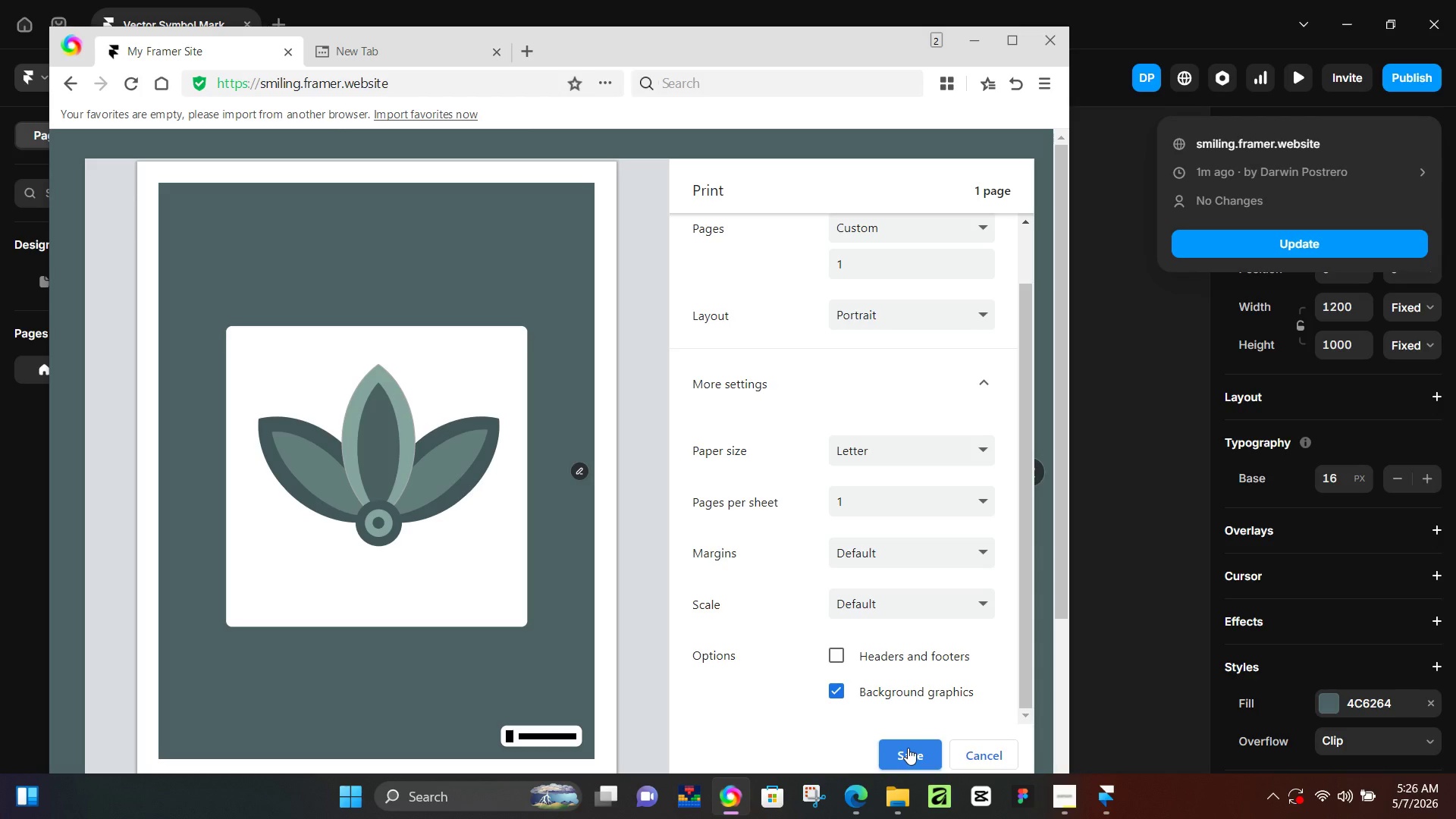 
left_click([908, 748])
 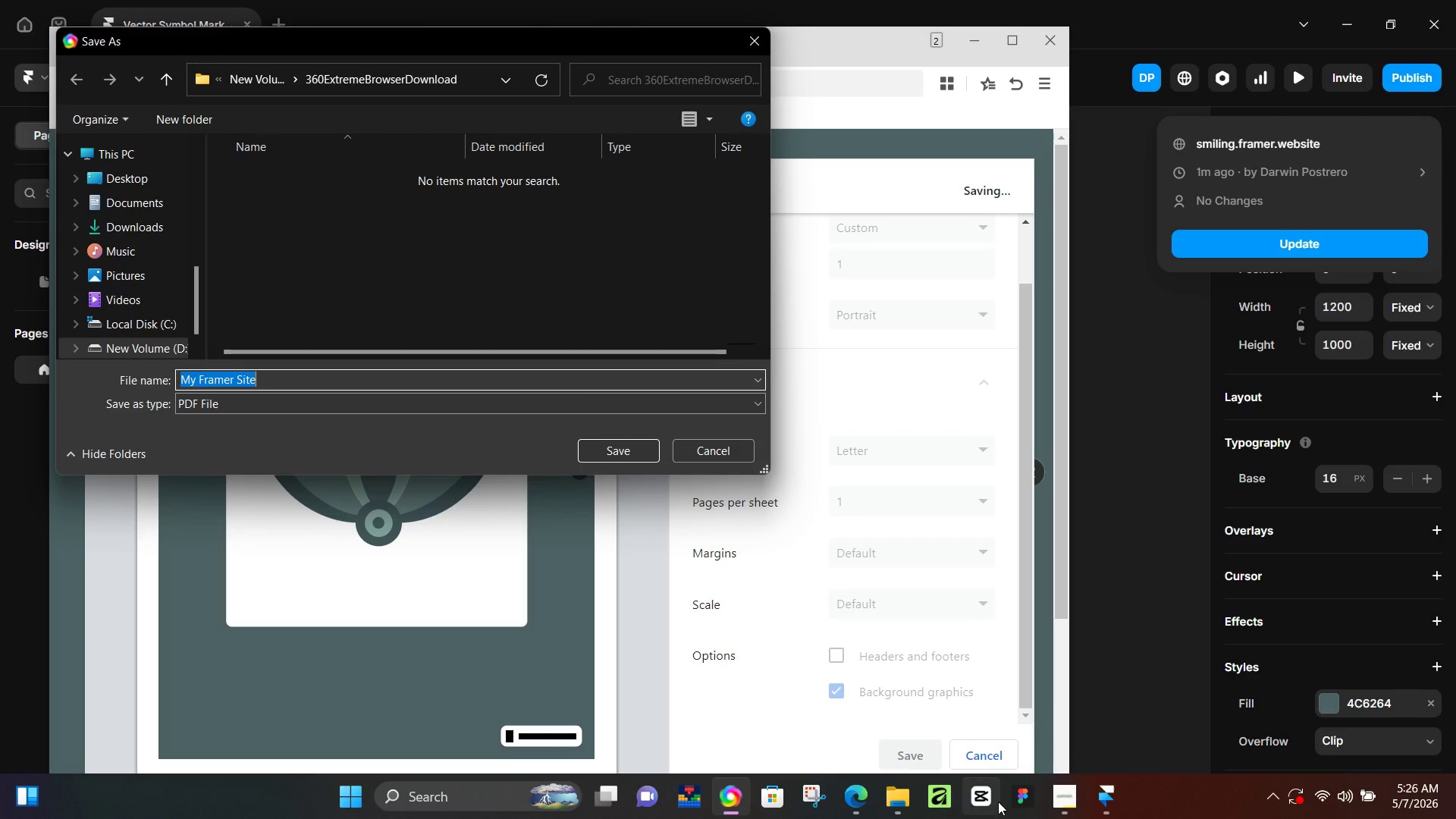 
wait(7.28)
 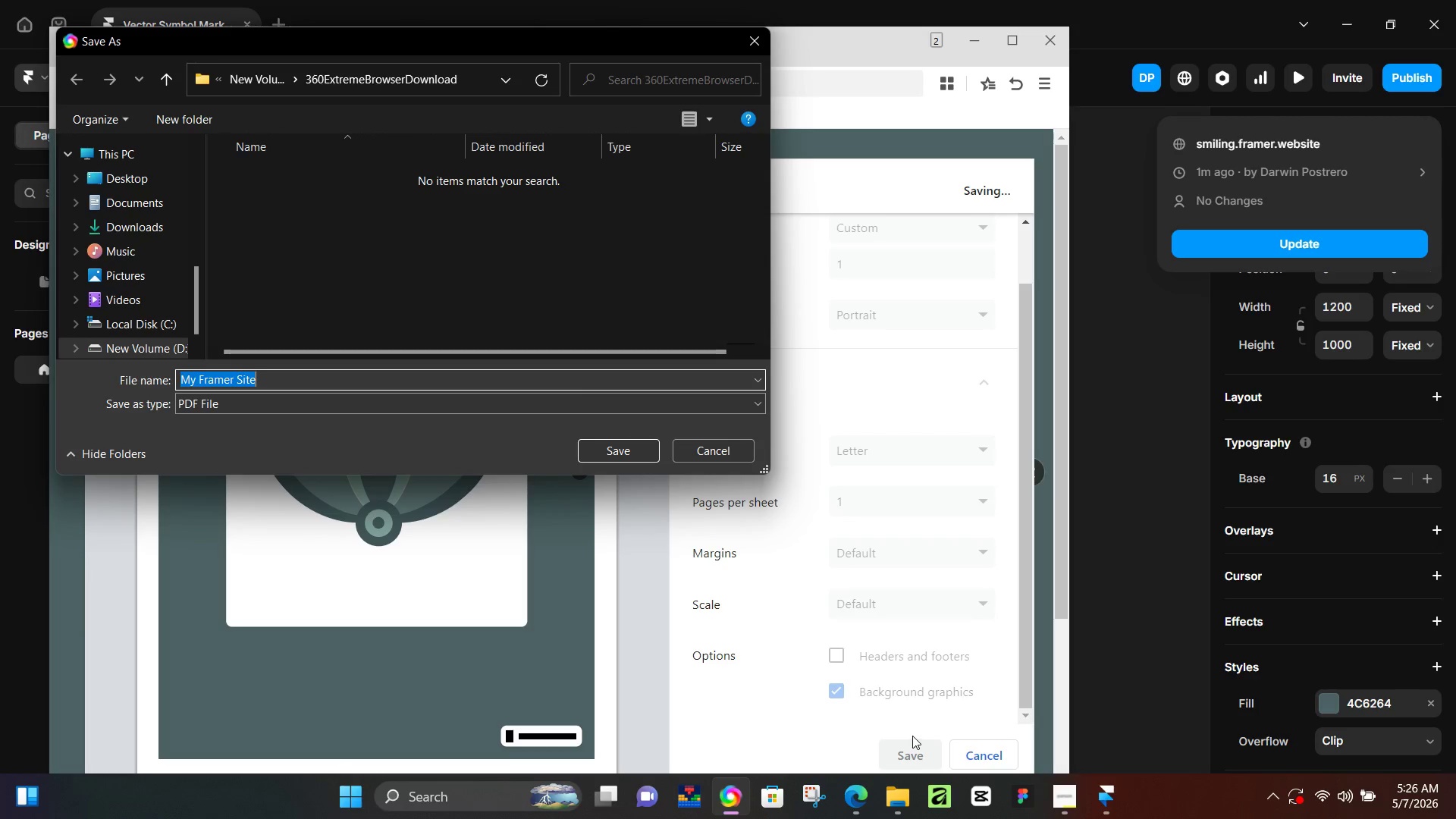 
left_click([1070, 796])